 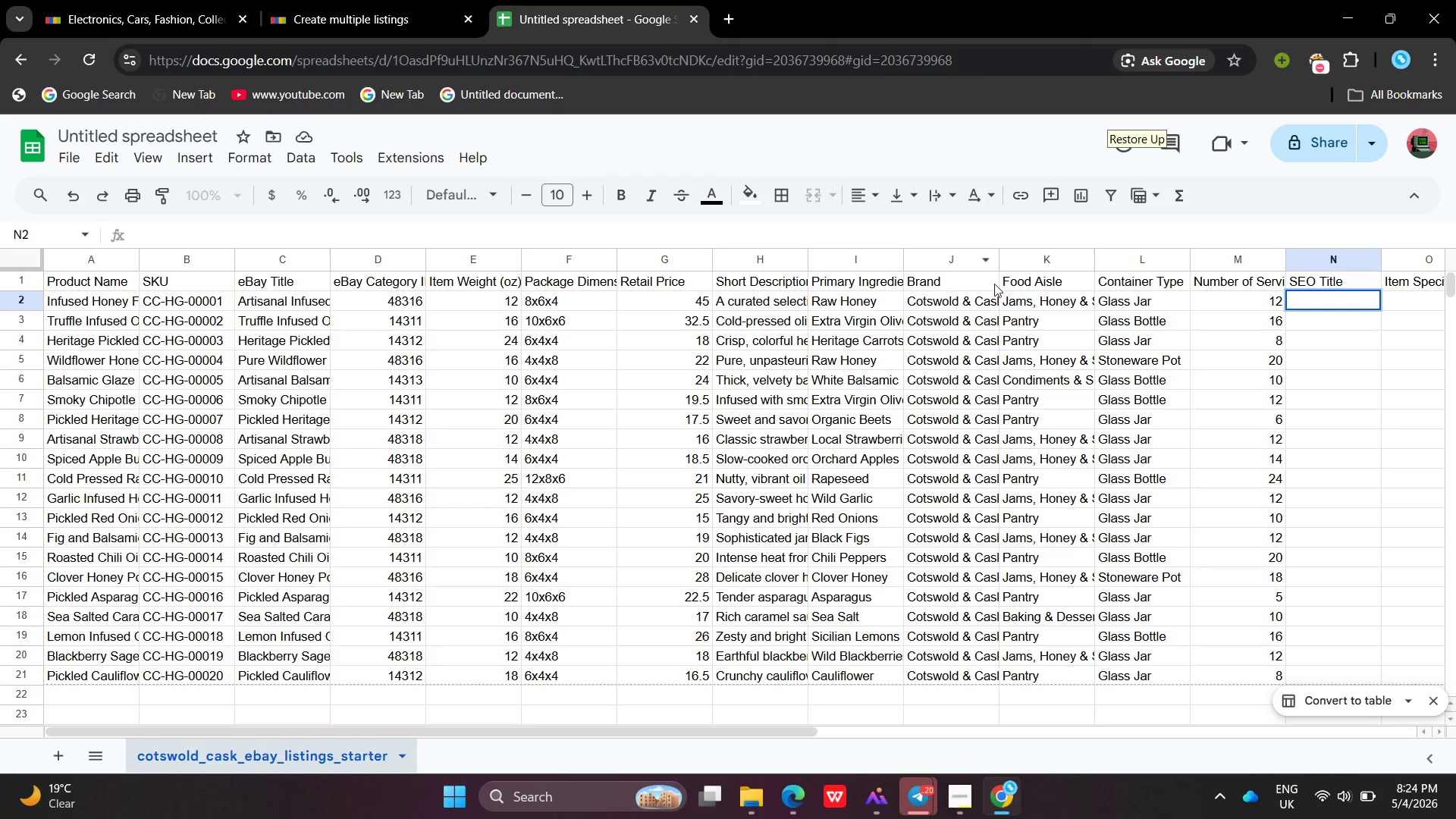 
double_click([685, 299])
 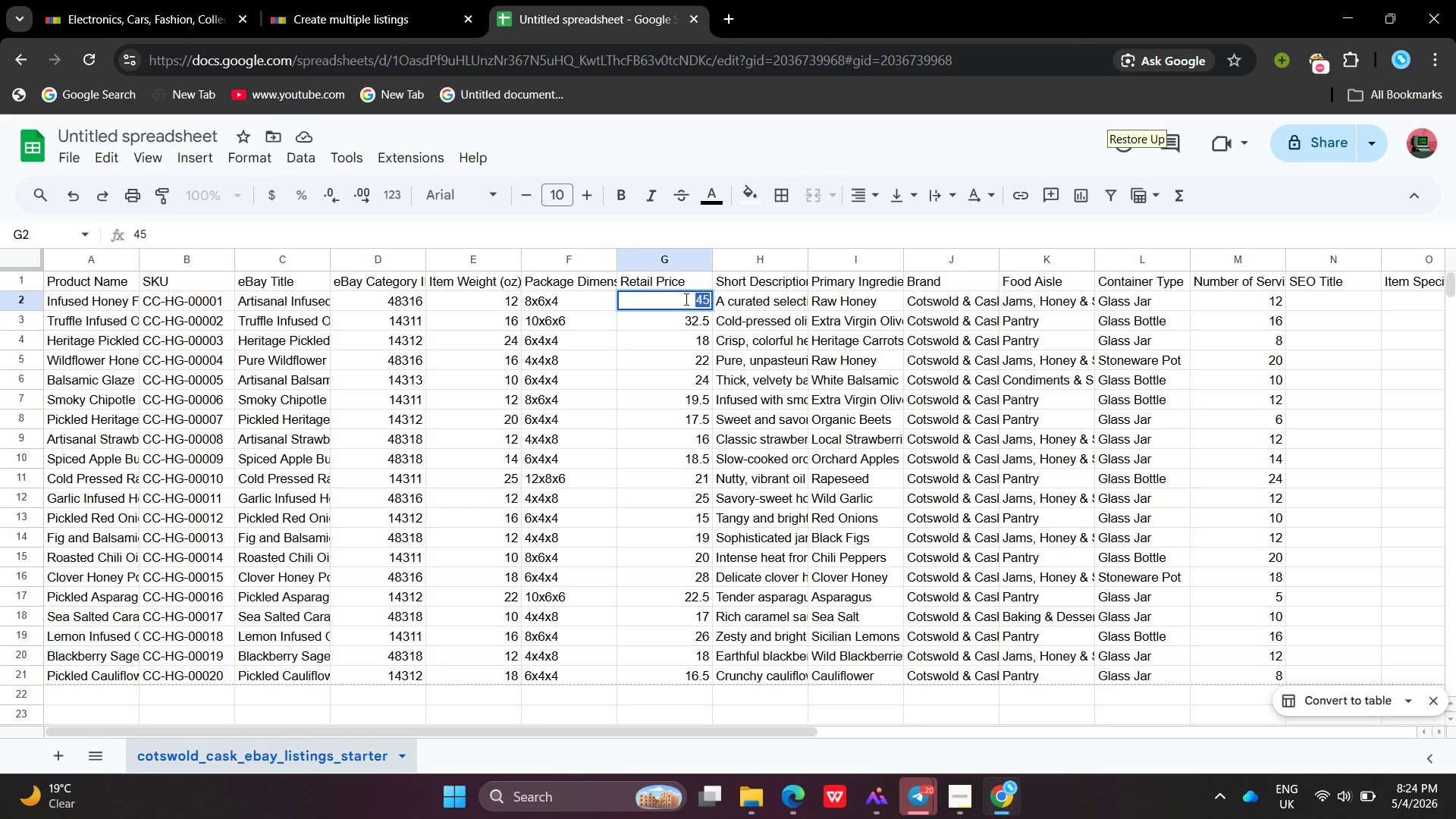 
triple_click([685, 299])
 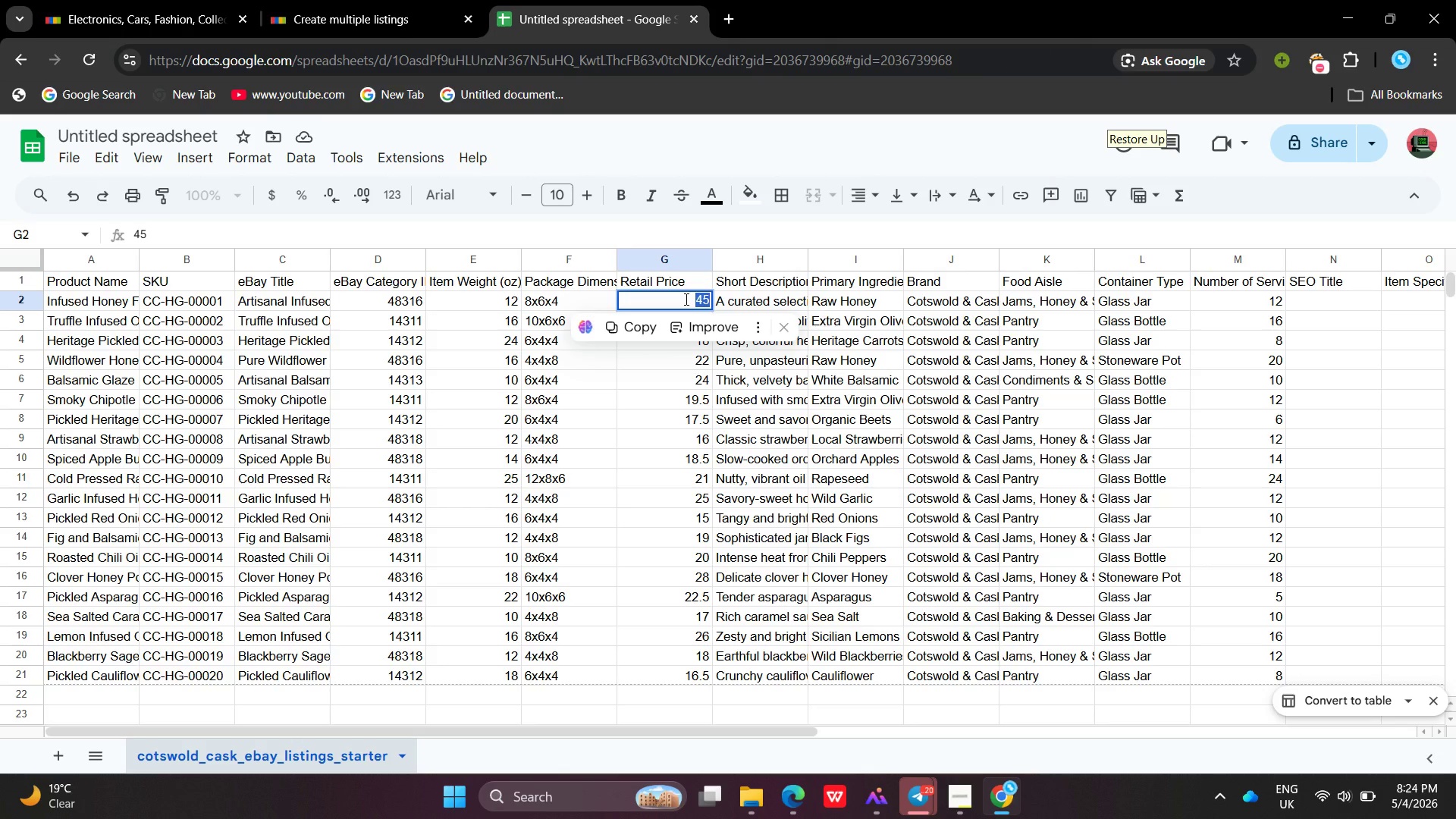 
key(Control+C)
 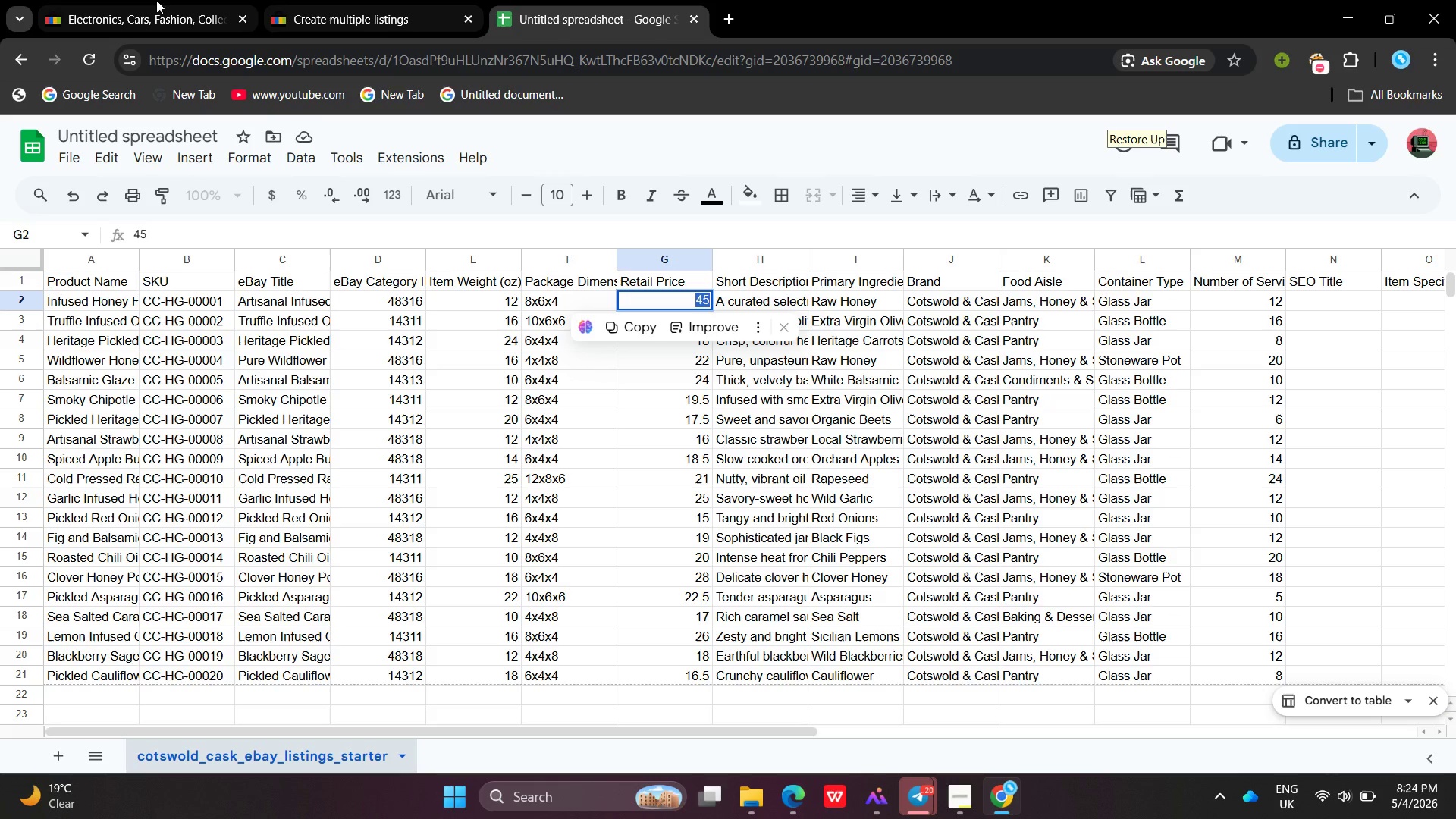 
left_click([156, 0])
 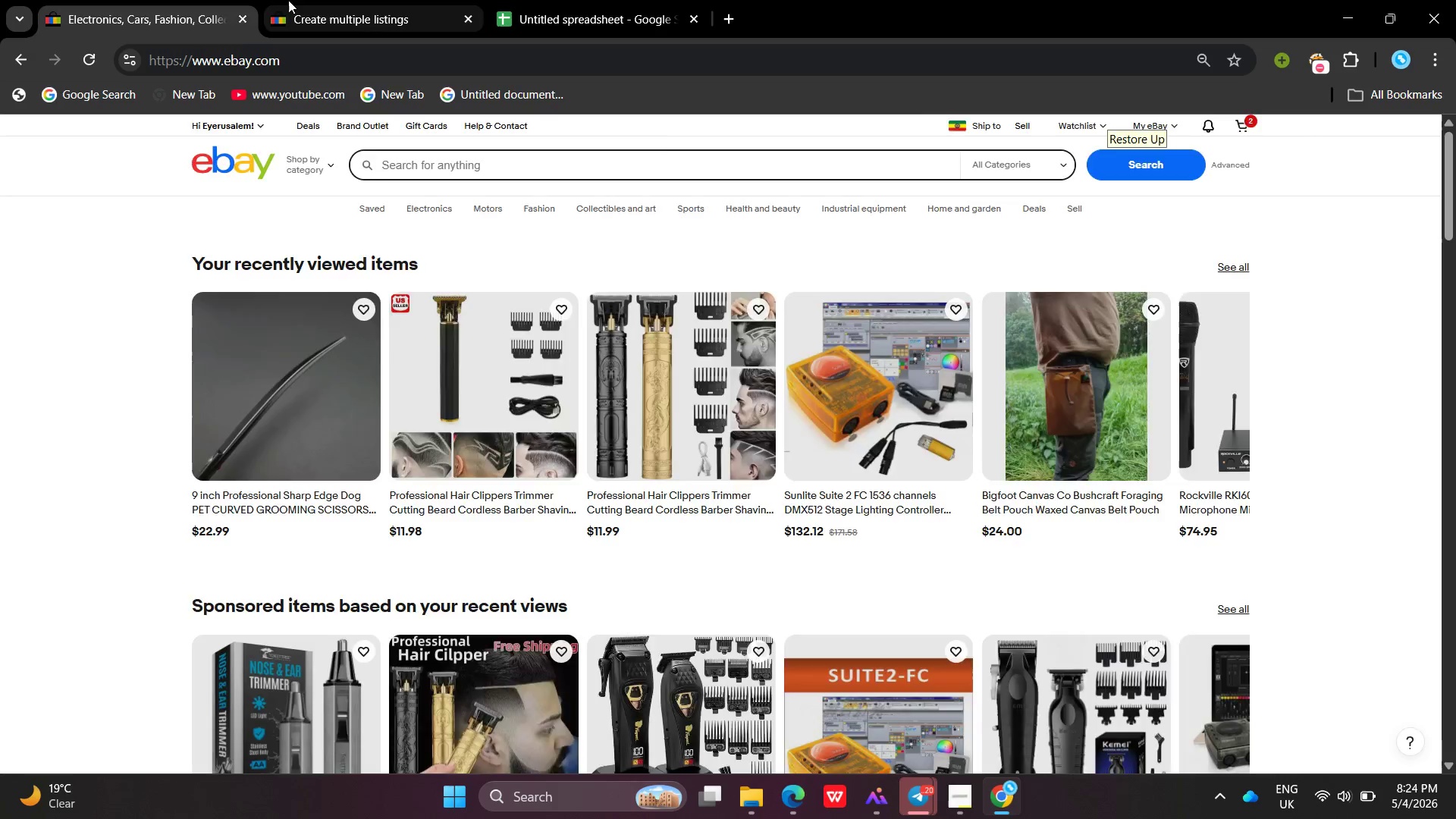 
left_click([288, 0])
 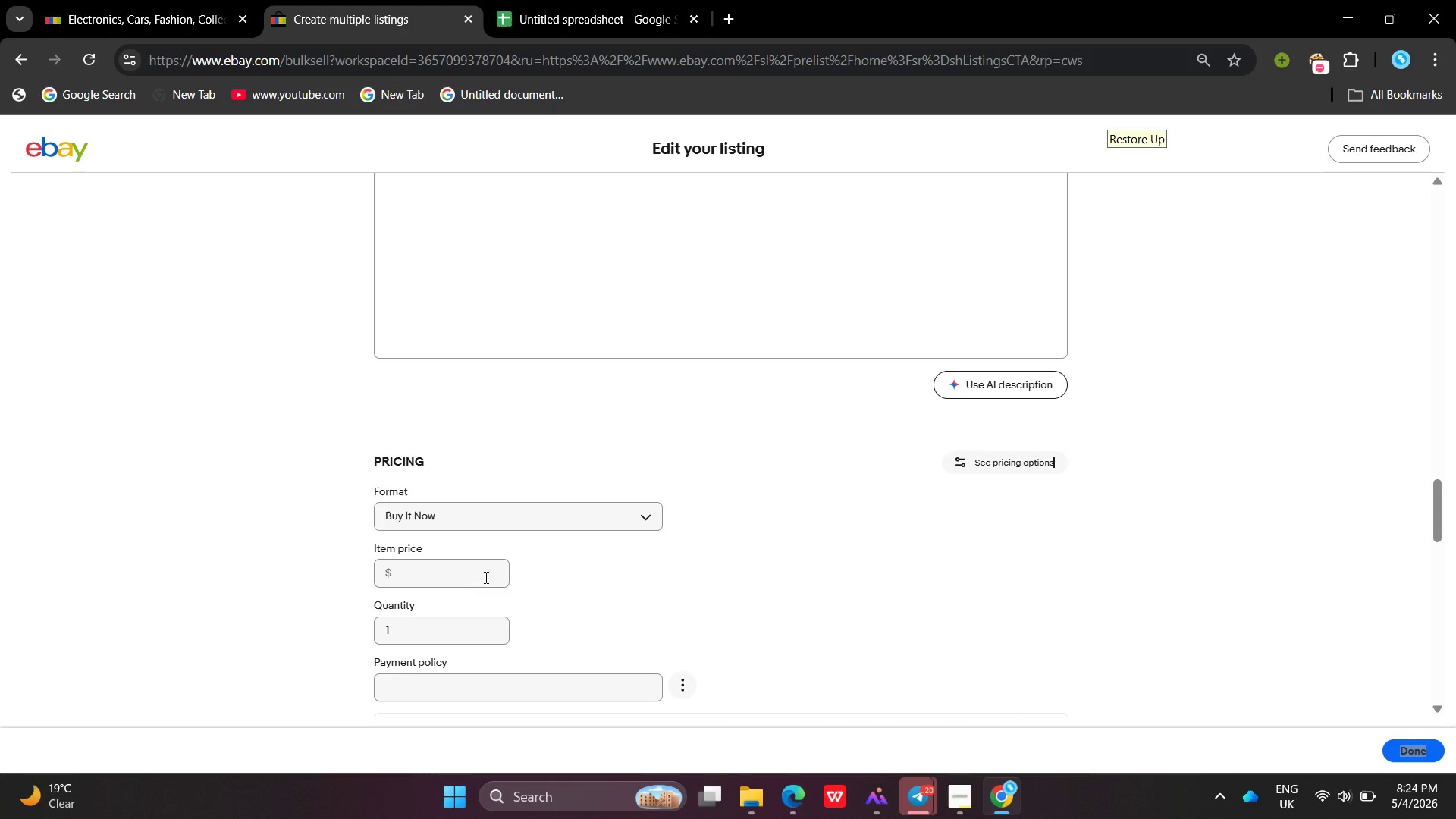 
left_click([482, 575])
 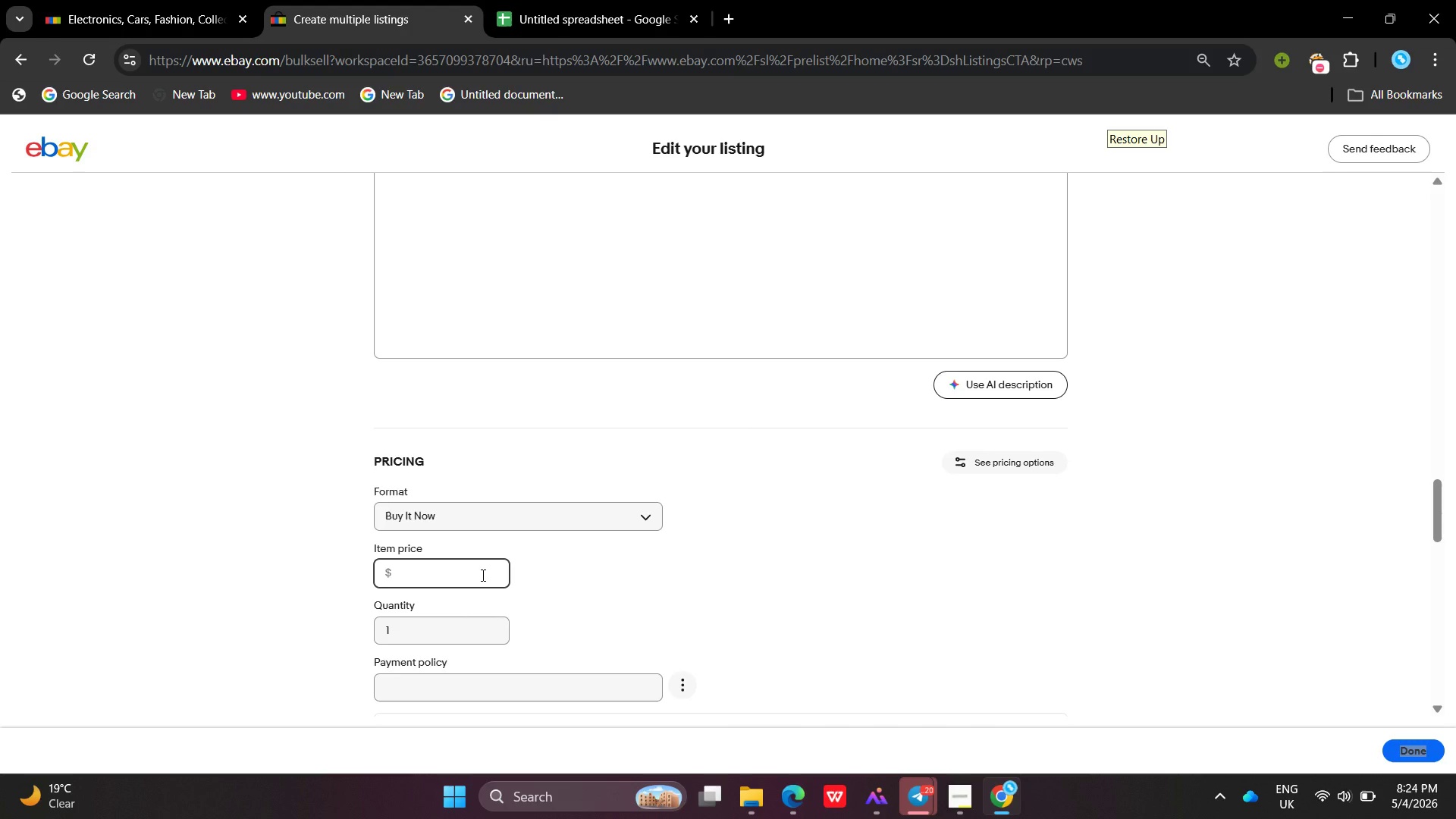 
key(Control+V)
 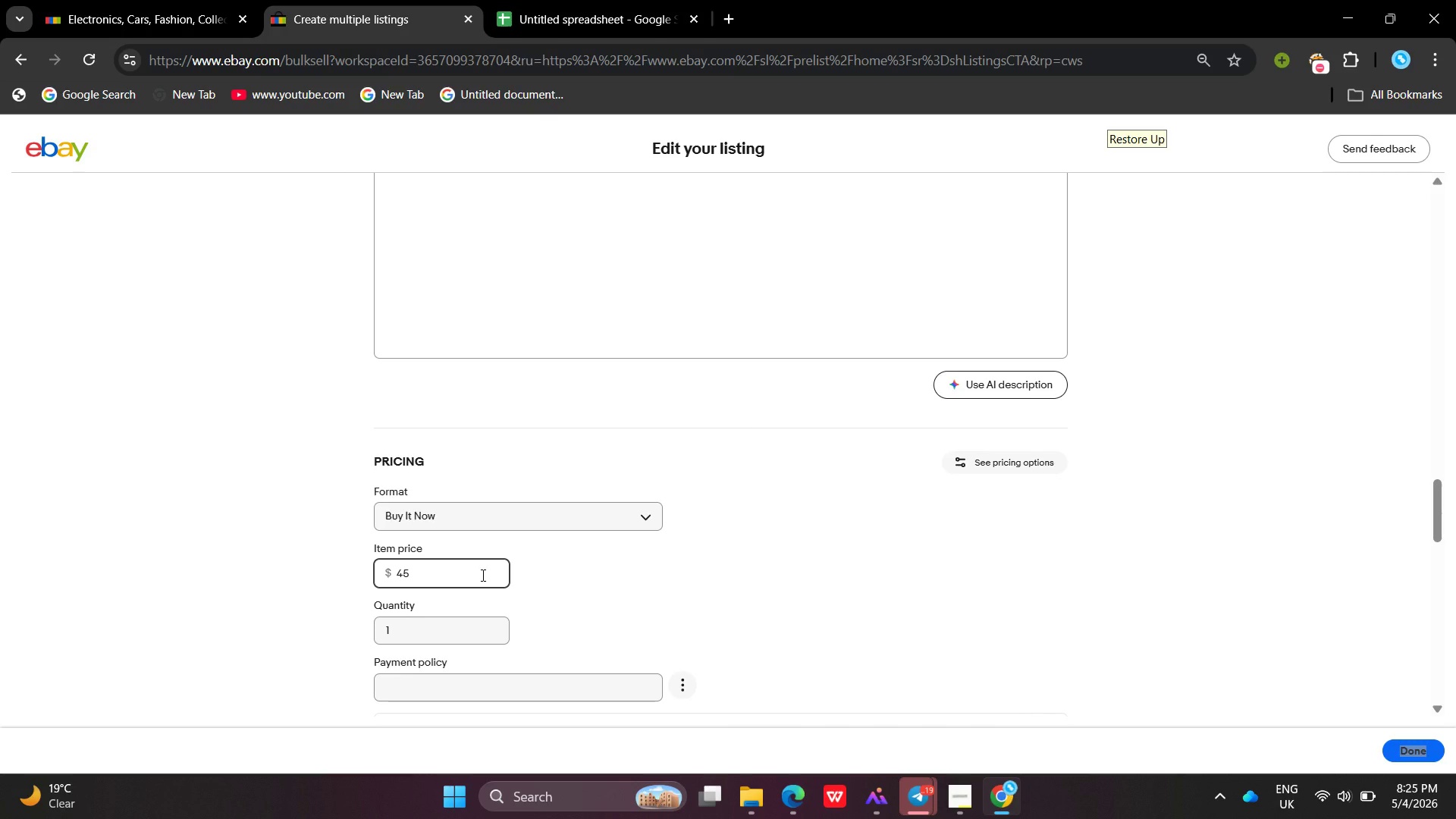 
wait(49.22)
 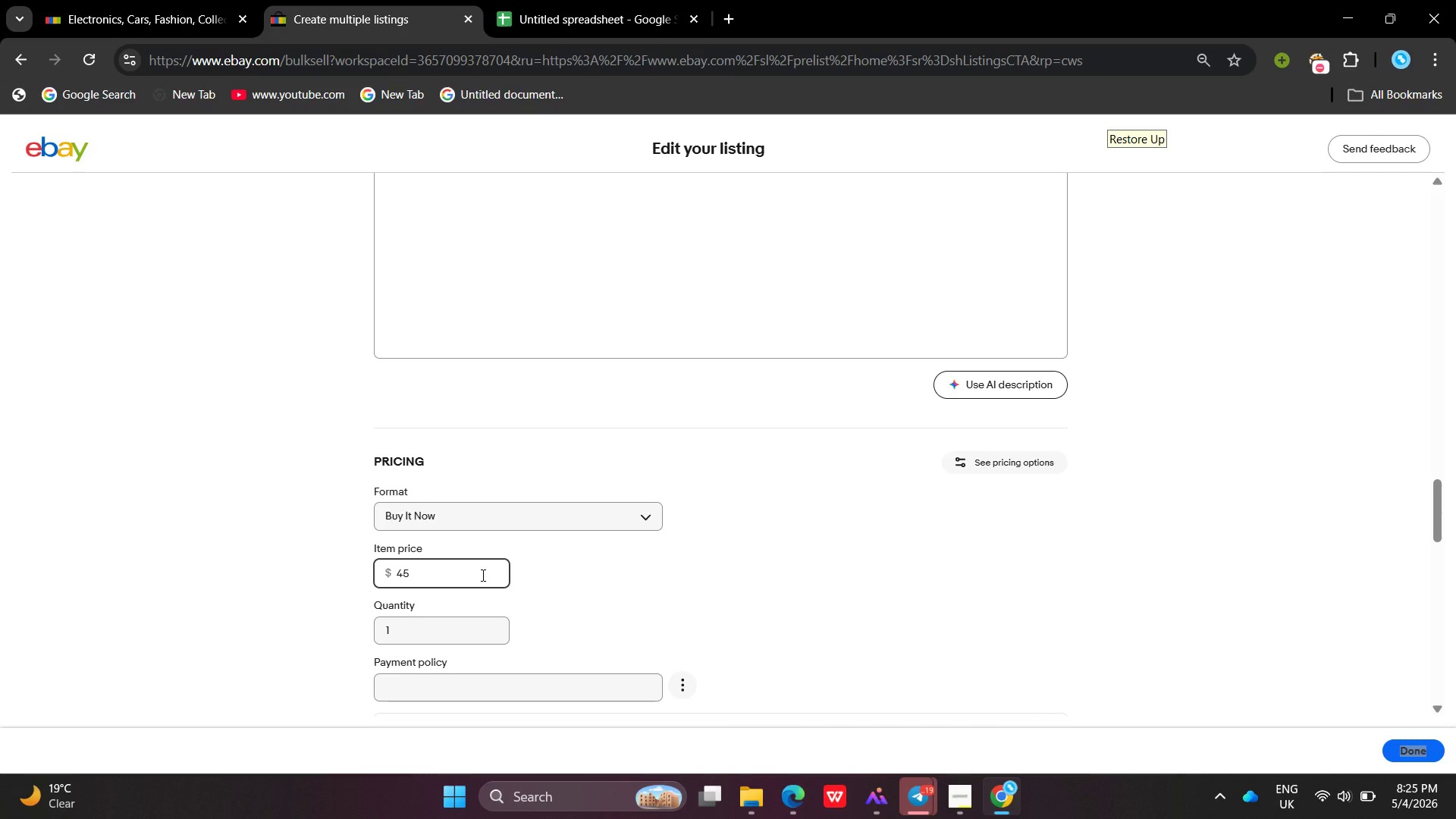 
left_click([429, 697])
 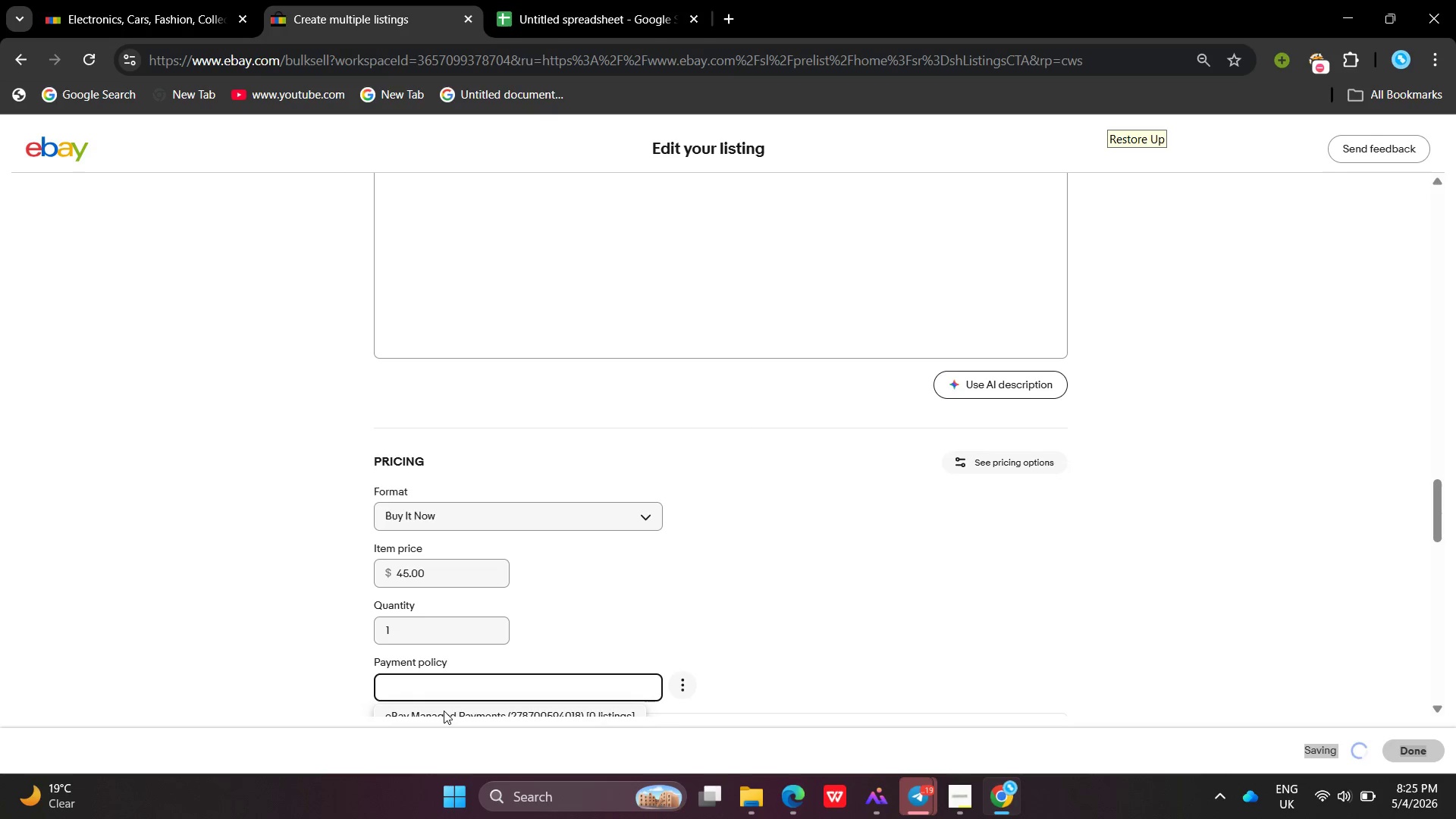 
left_click([444, 711])
 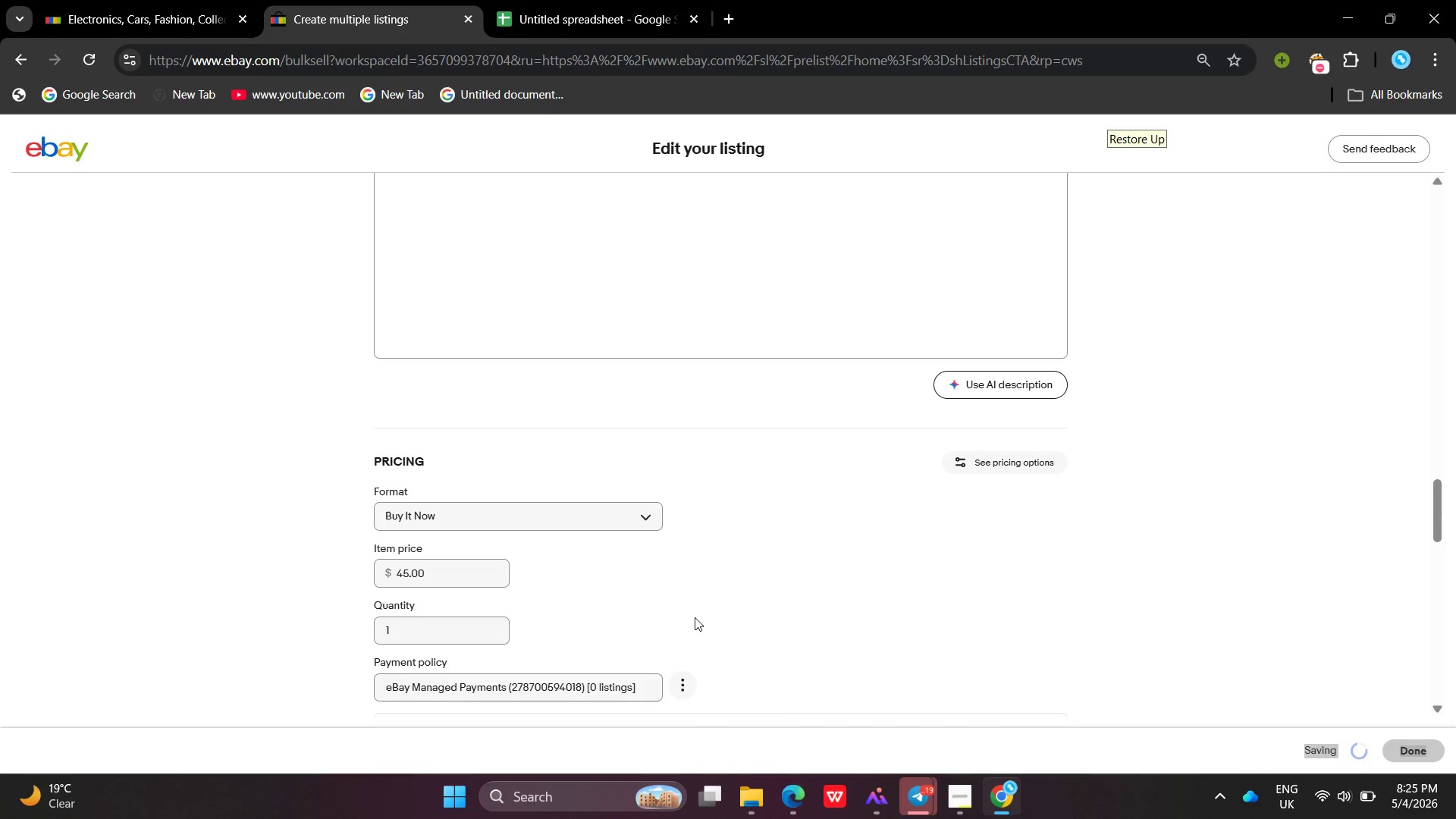 
mouse_move([667, 621])
 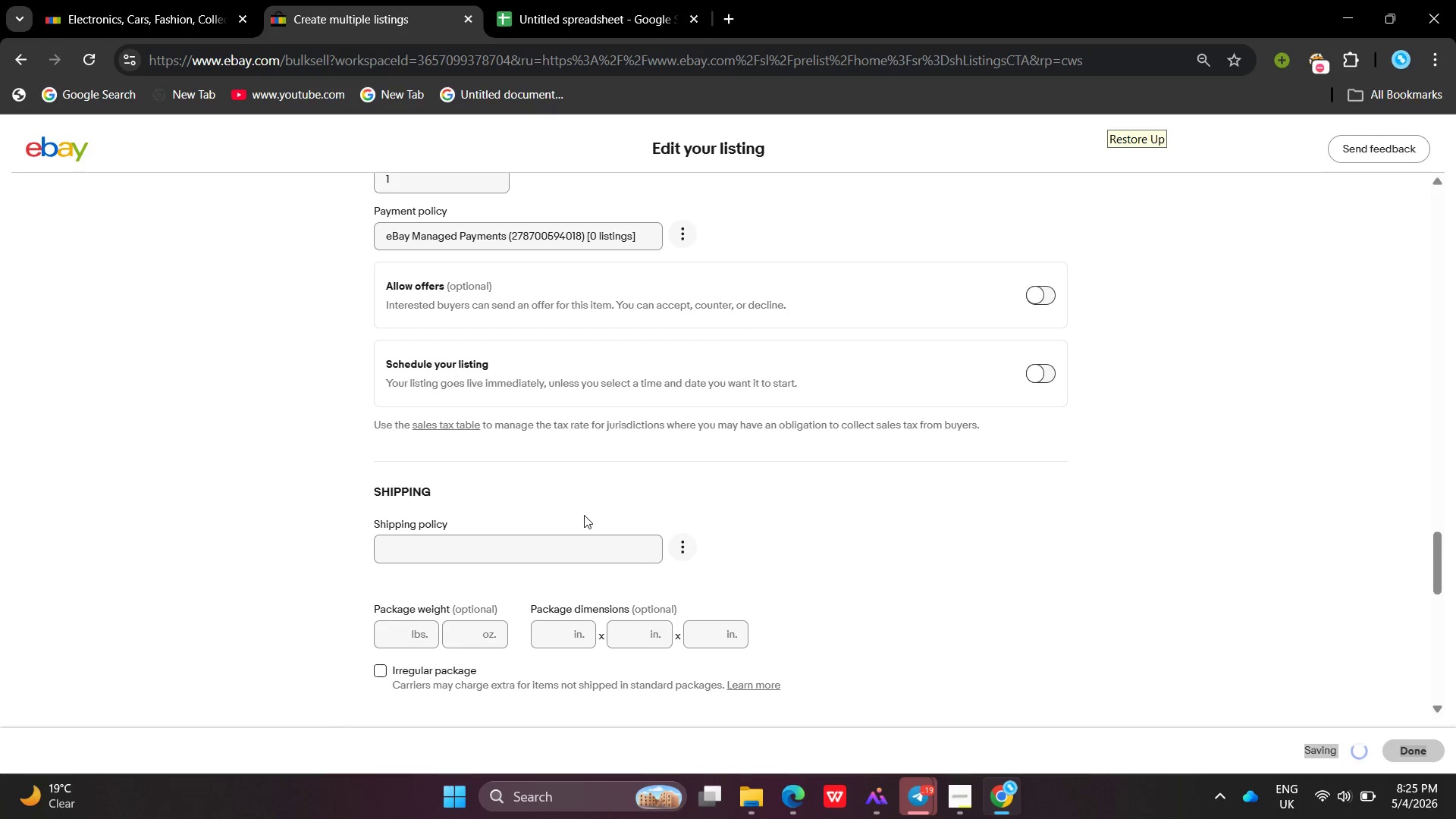 
left_click([582, 538])
 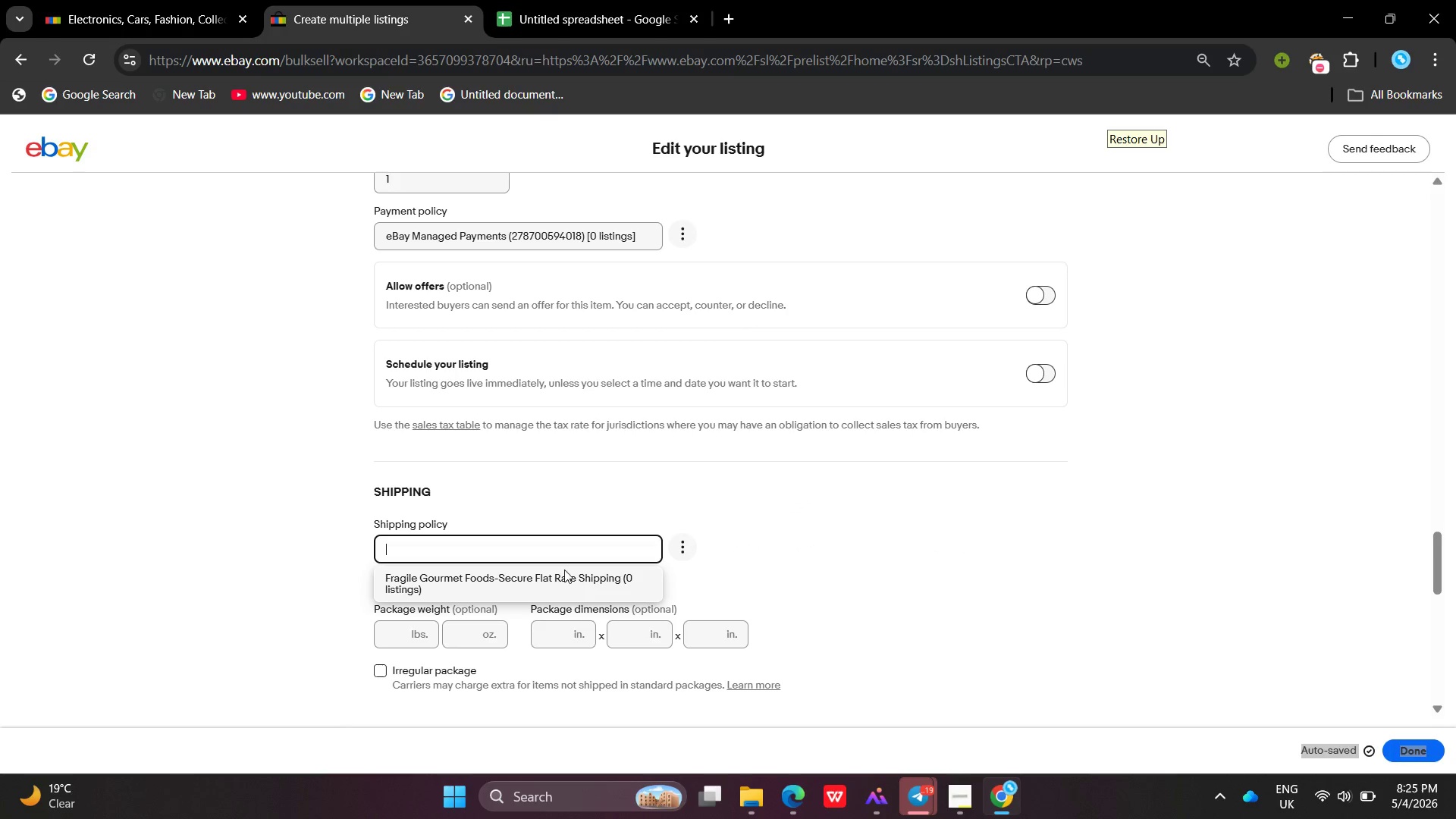 
left_click([564, 570])
 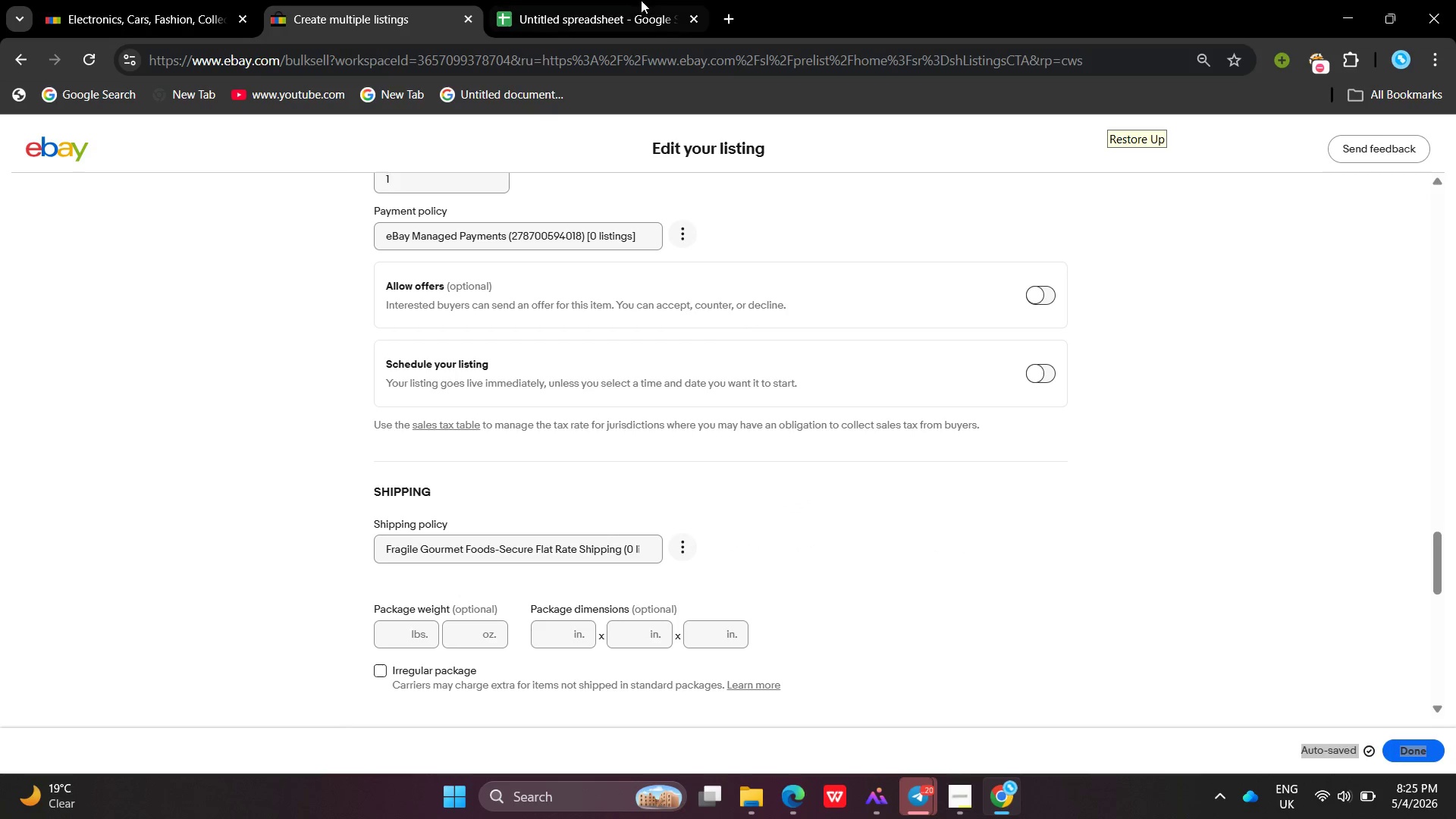 
left_click([641, 0])
 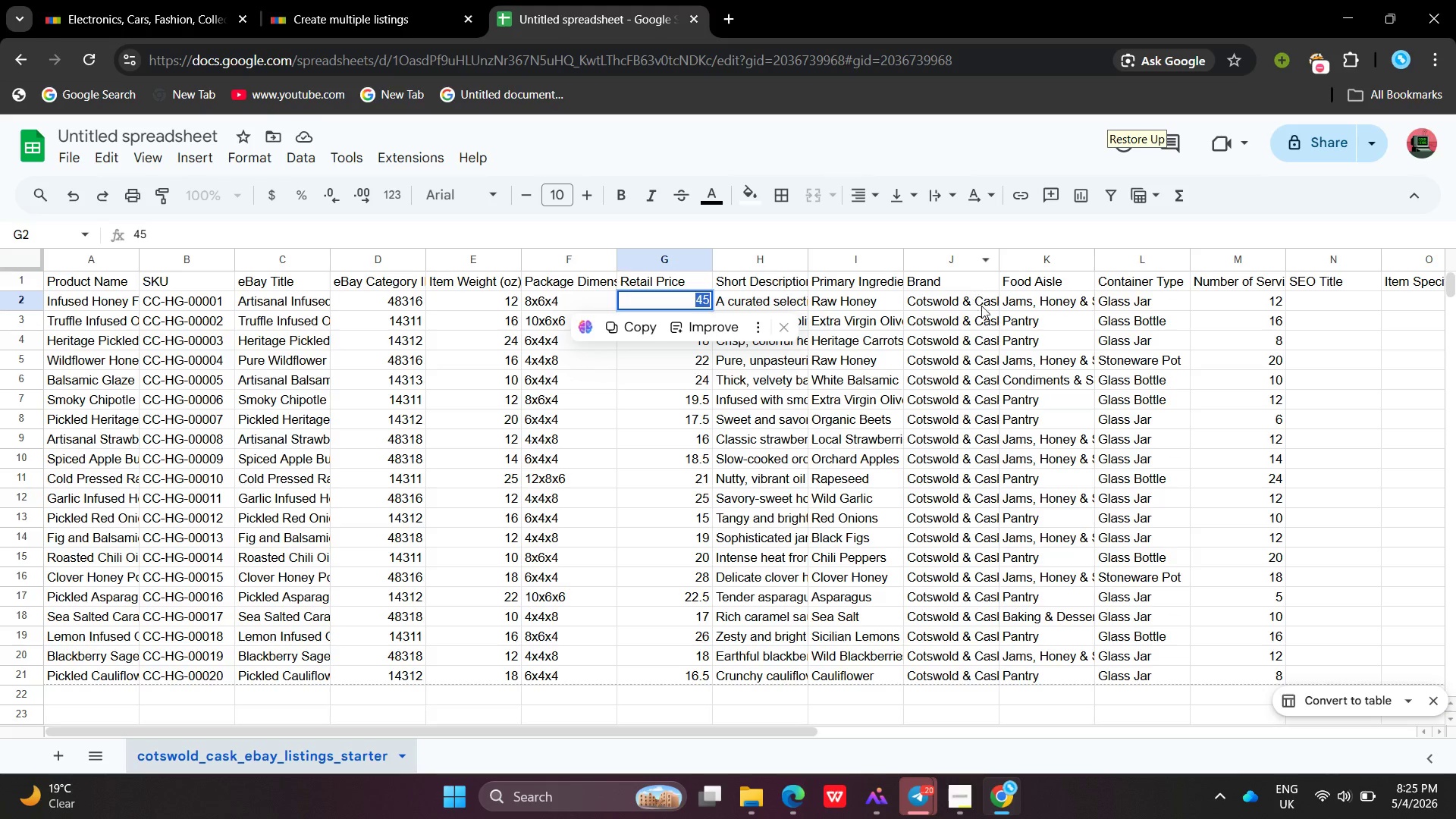 
left_click([984, 307])
 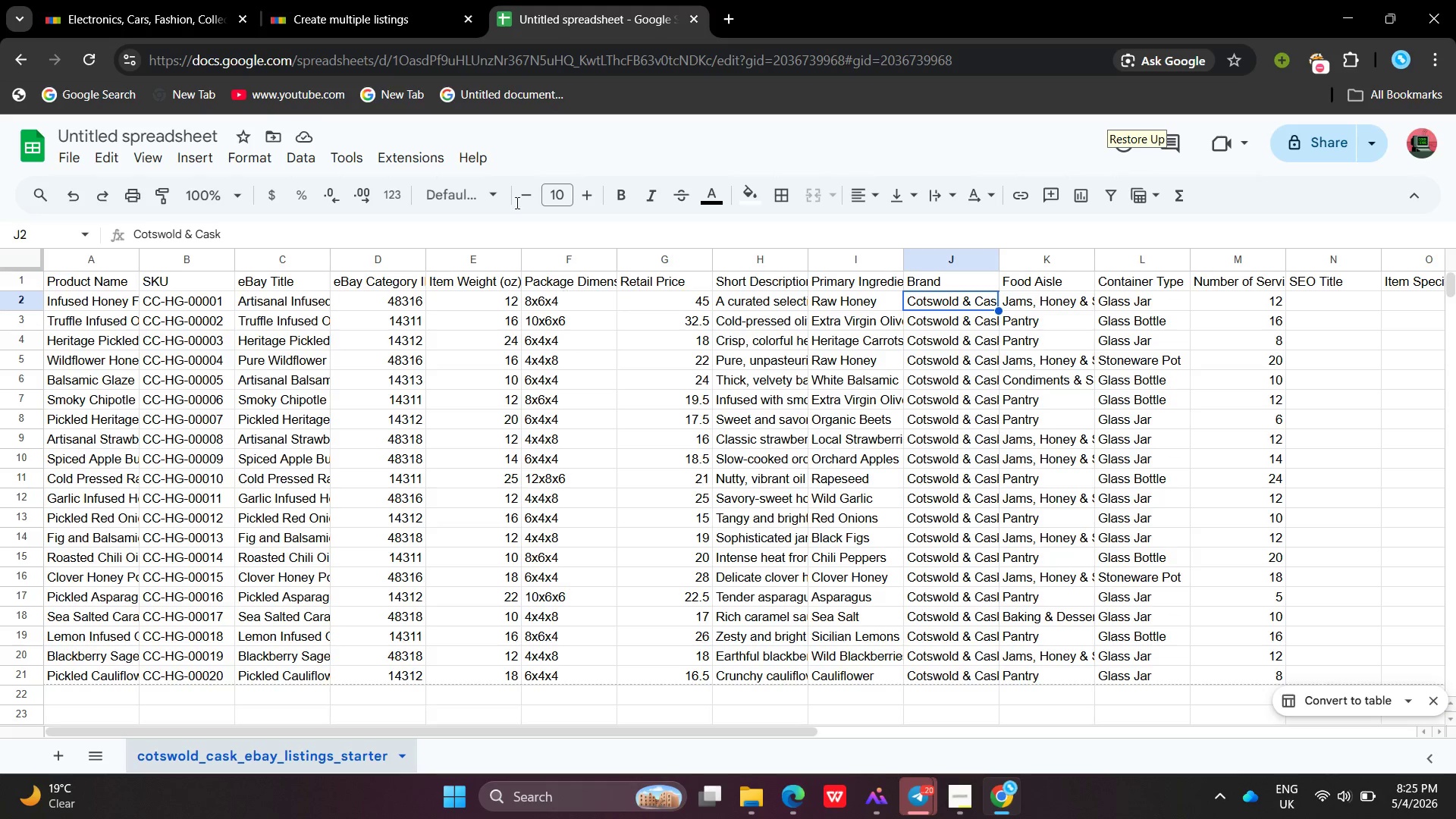 
left_click([365, 0])
 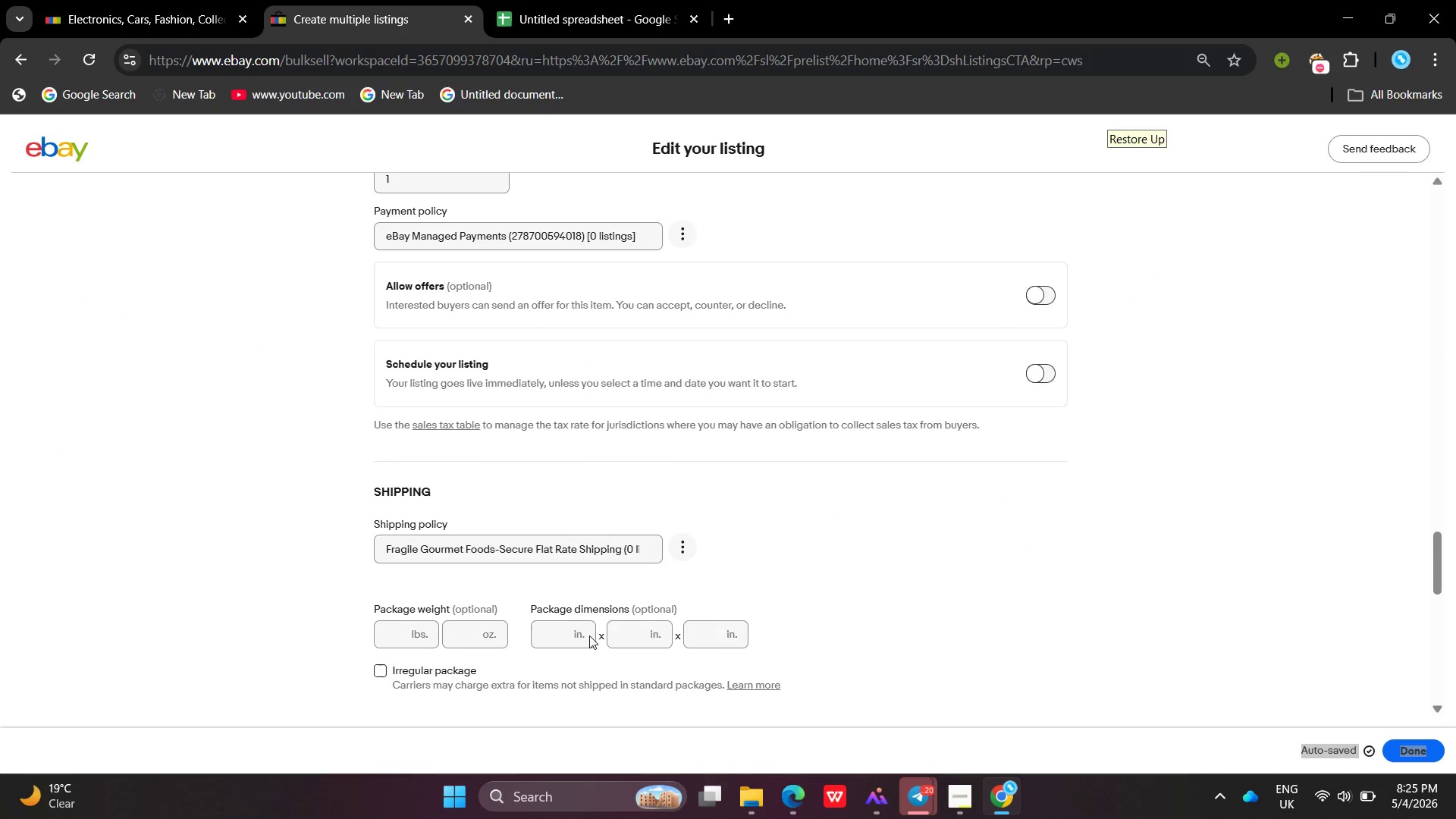 
left_click([561, 639])
 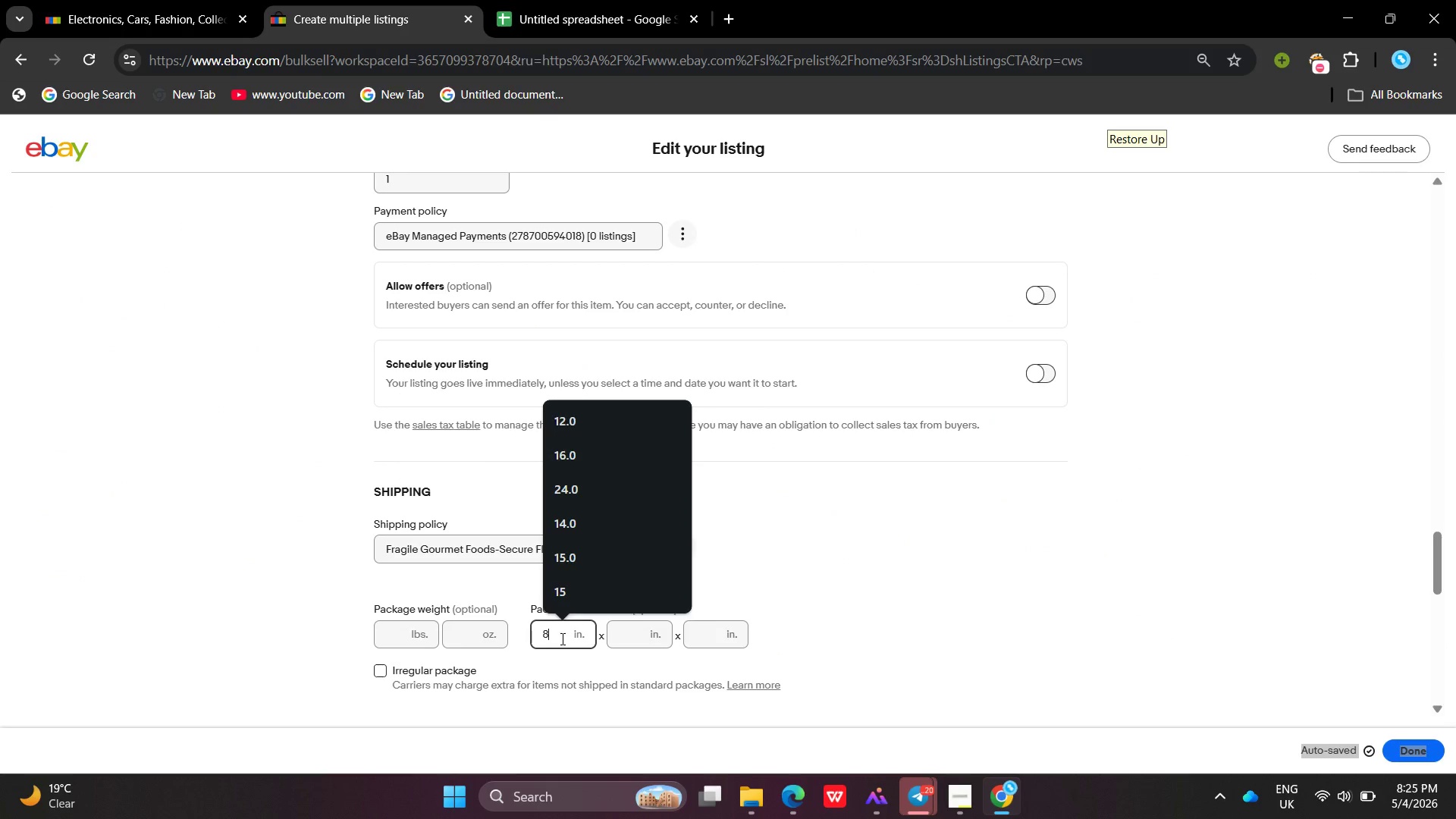 
key(8)
 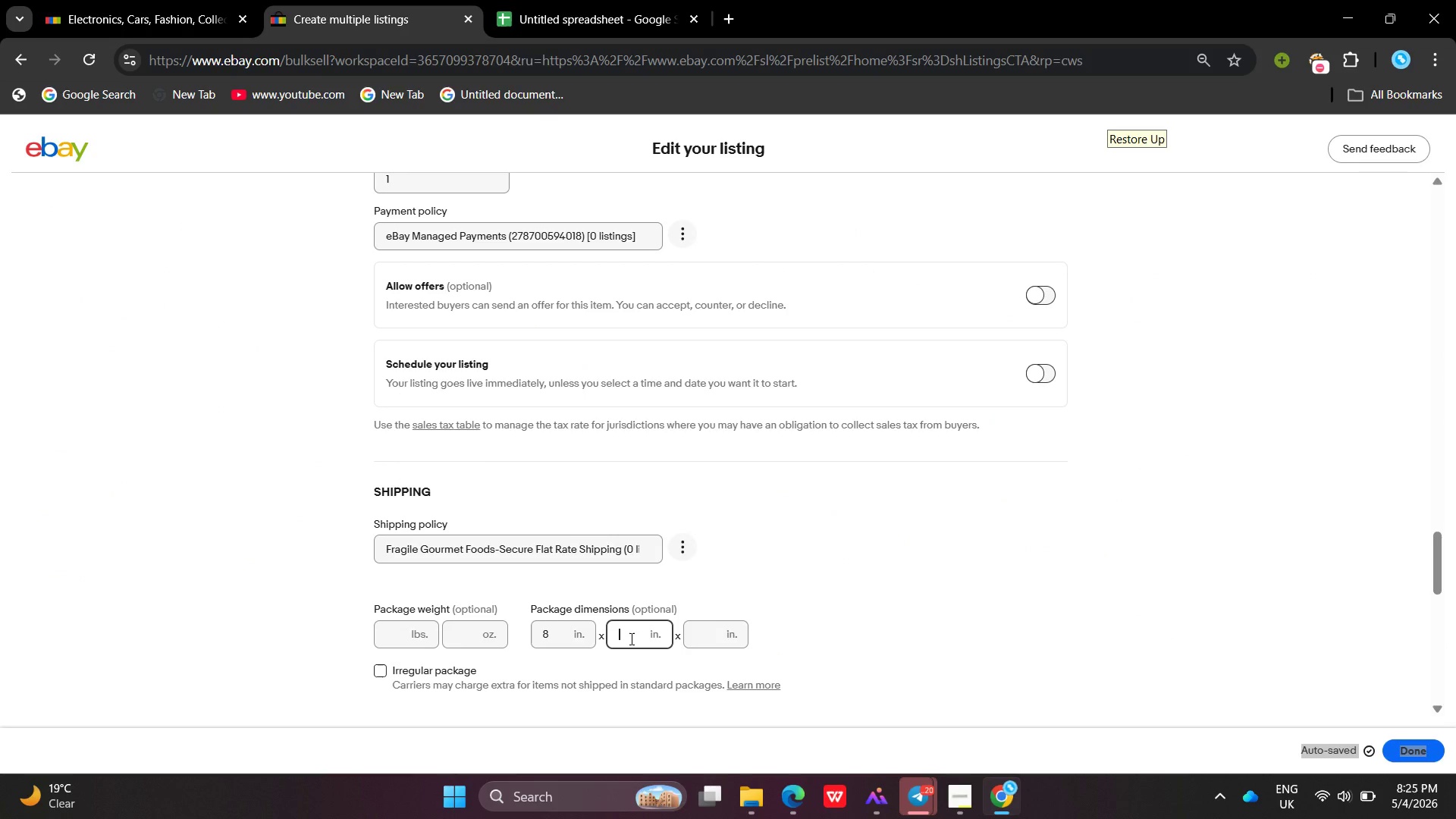 
left_click([630, 639])
 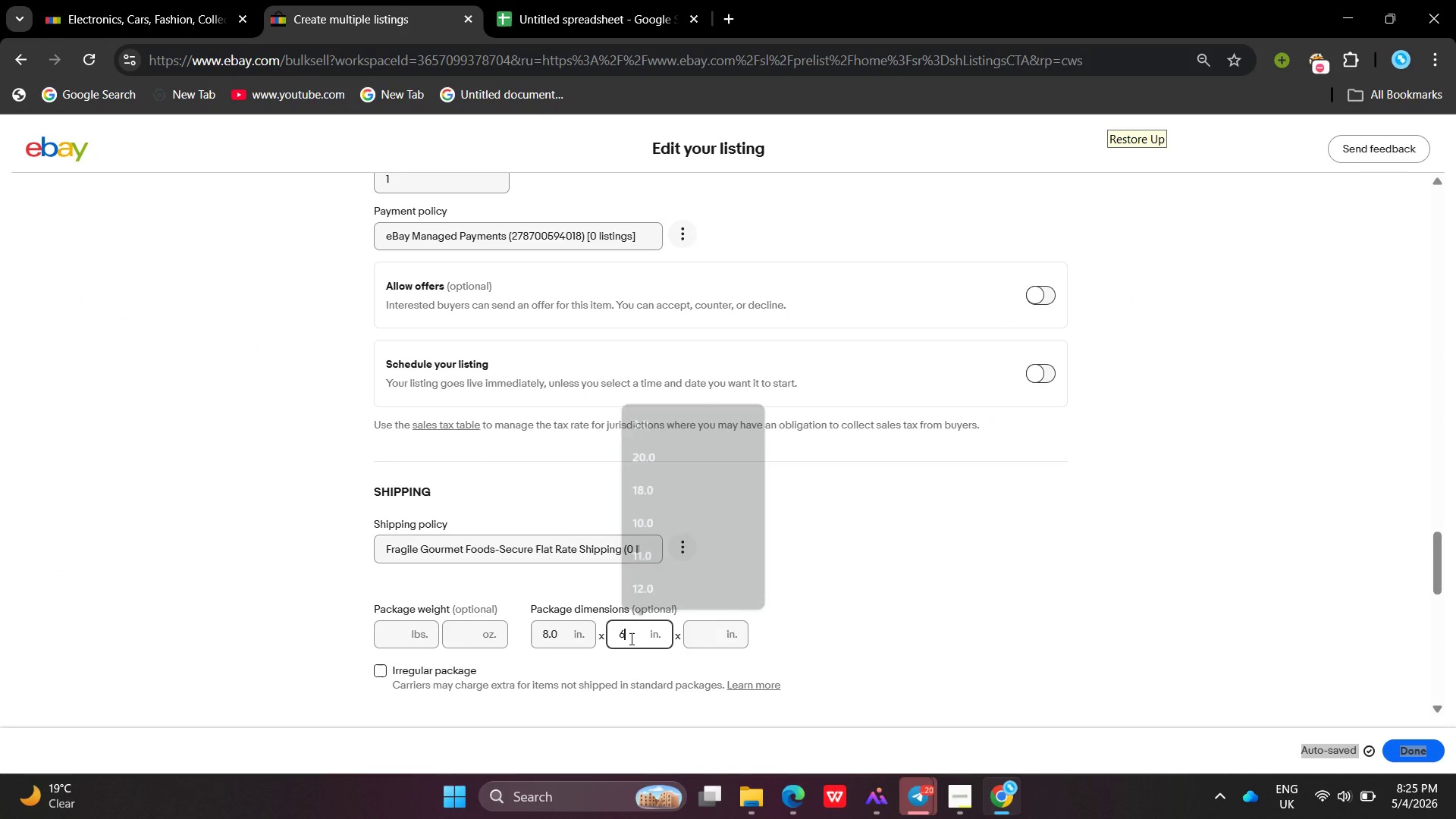 
key(6)
 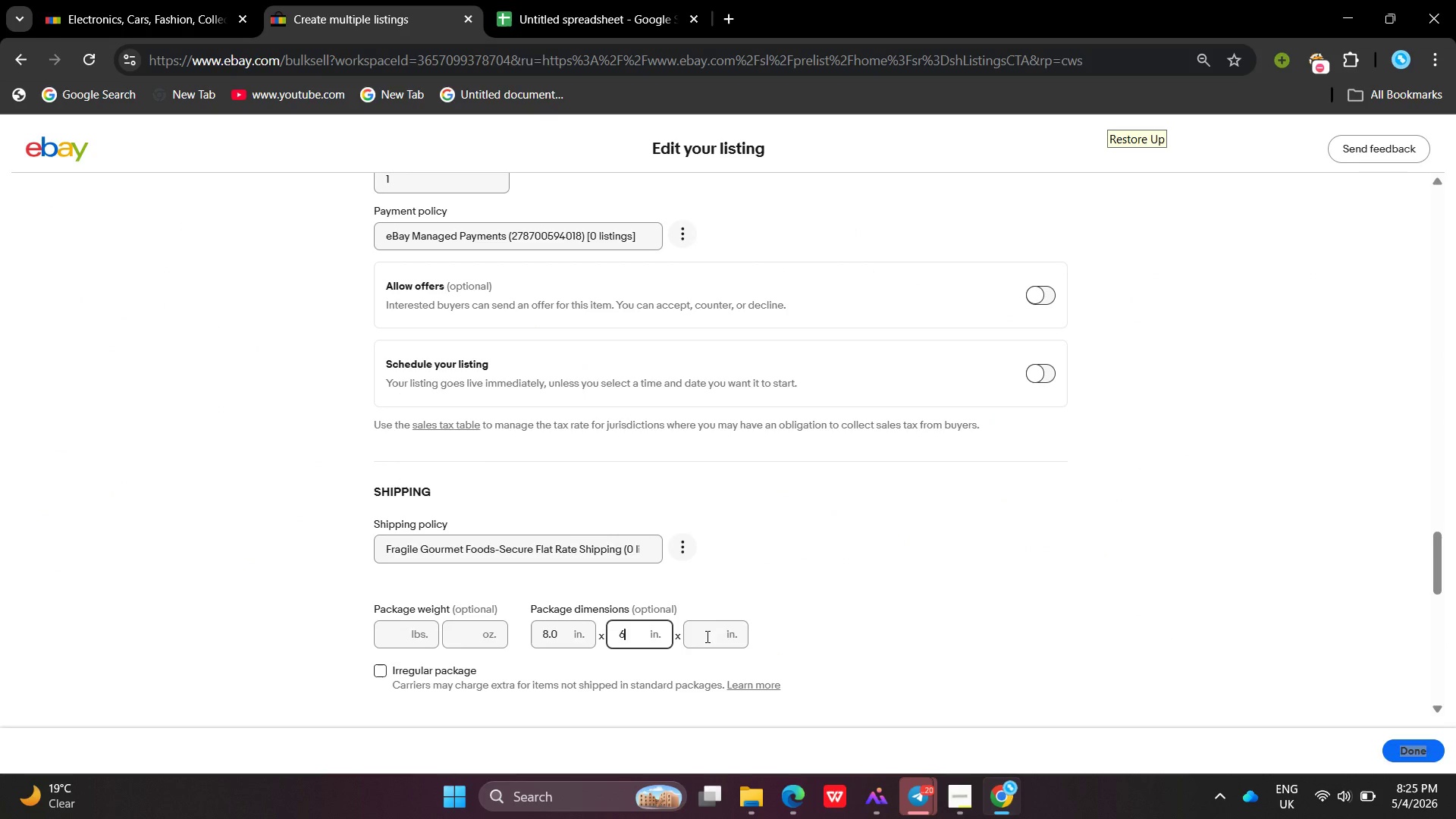 
left_click([706, 636])
 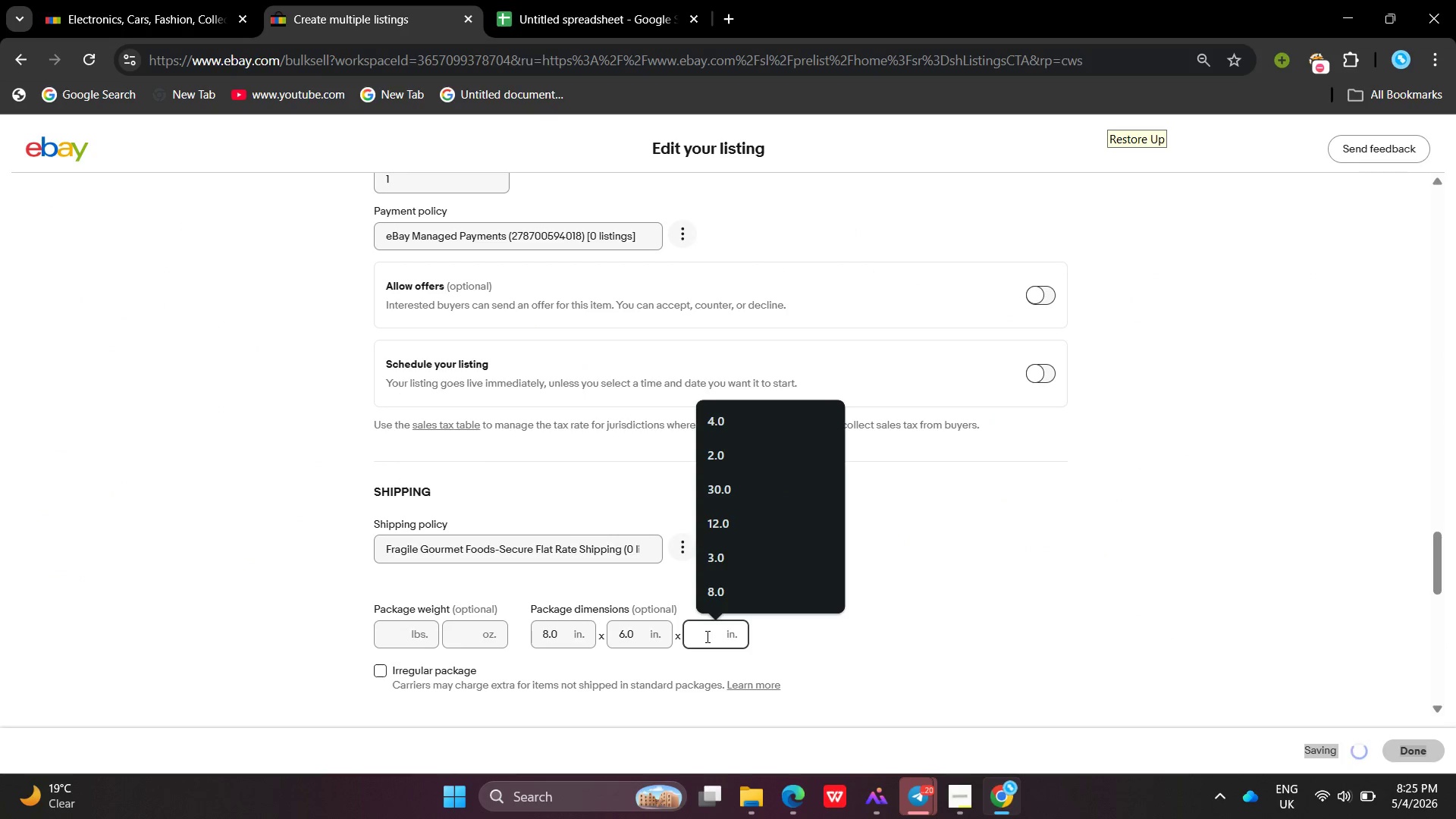 
key(4)
 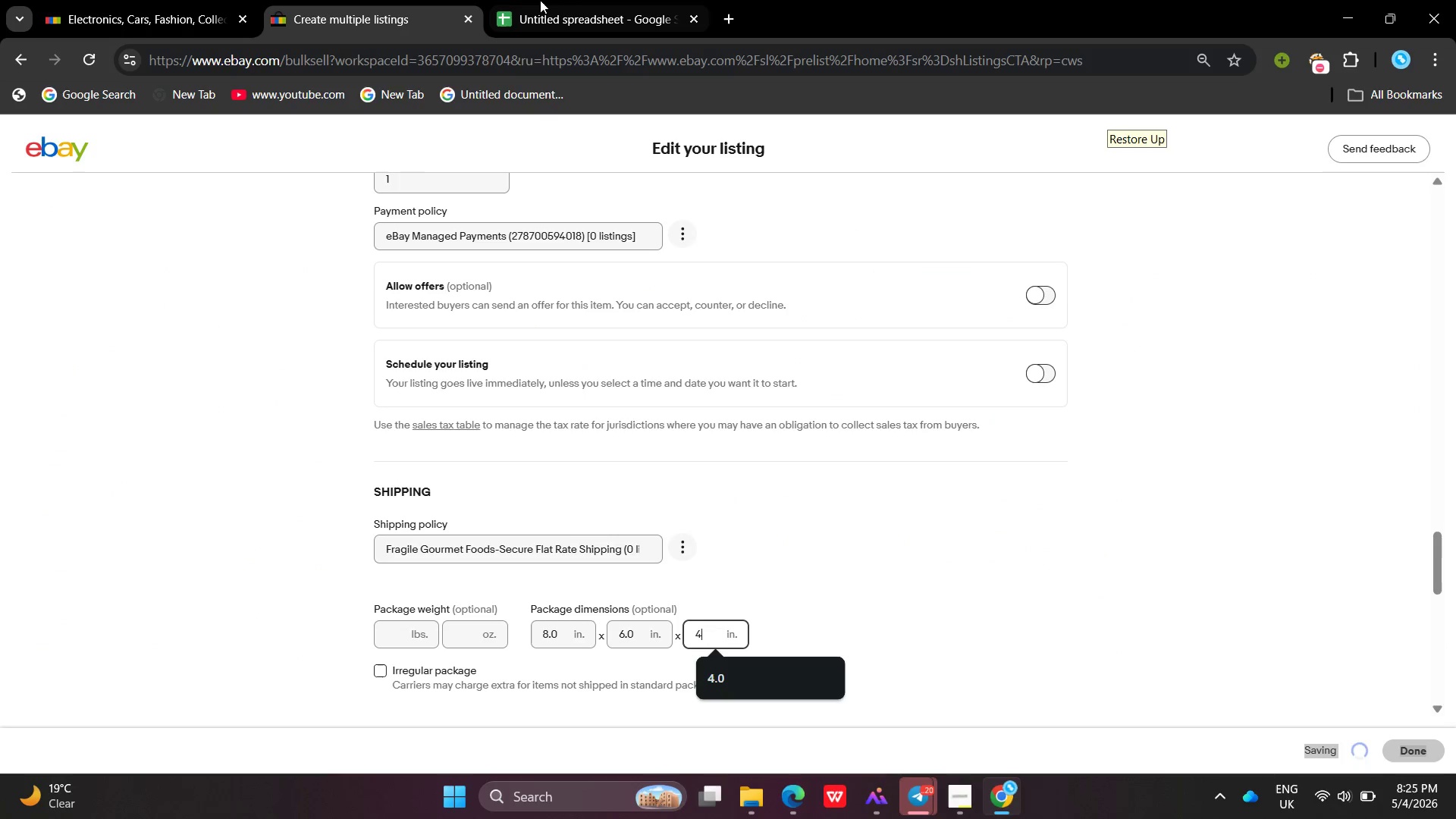 
left_click([540, 0])
 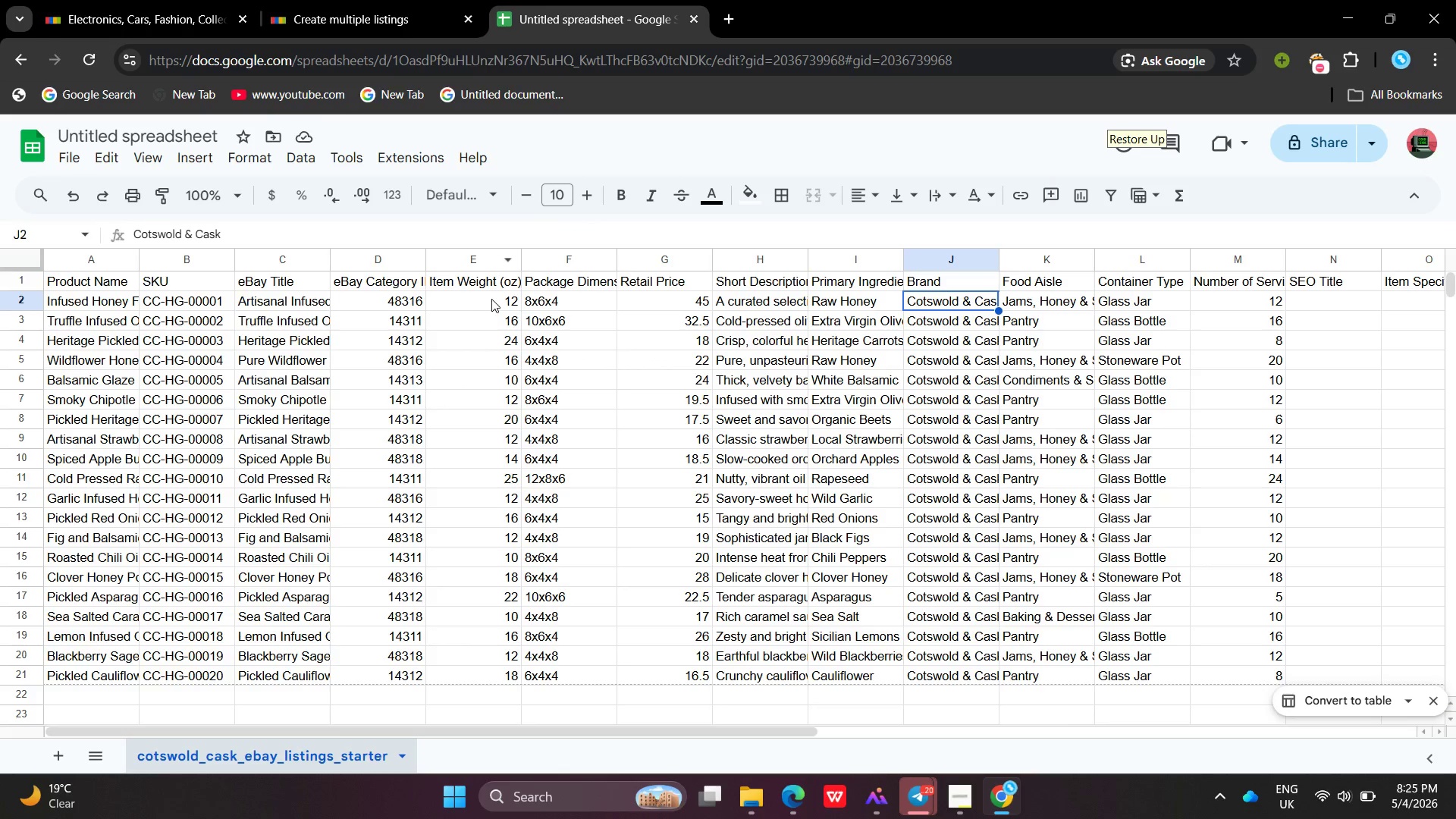 
double_click([493, 299])
 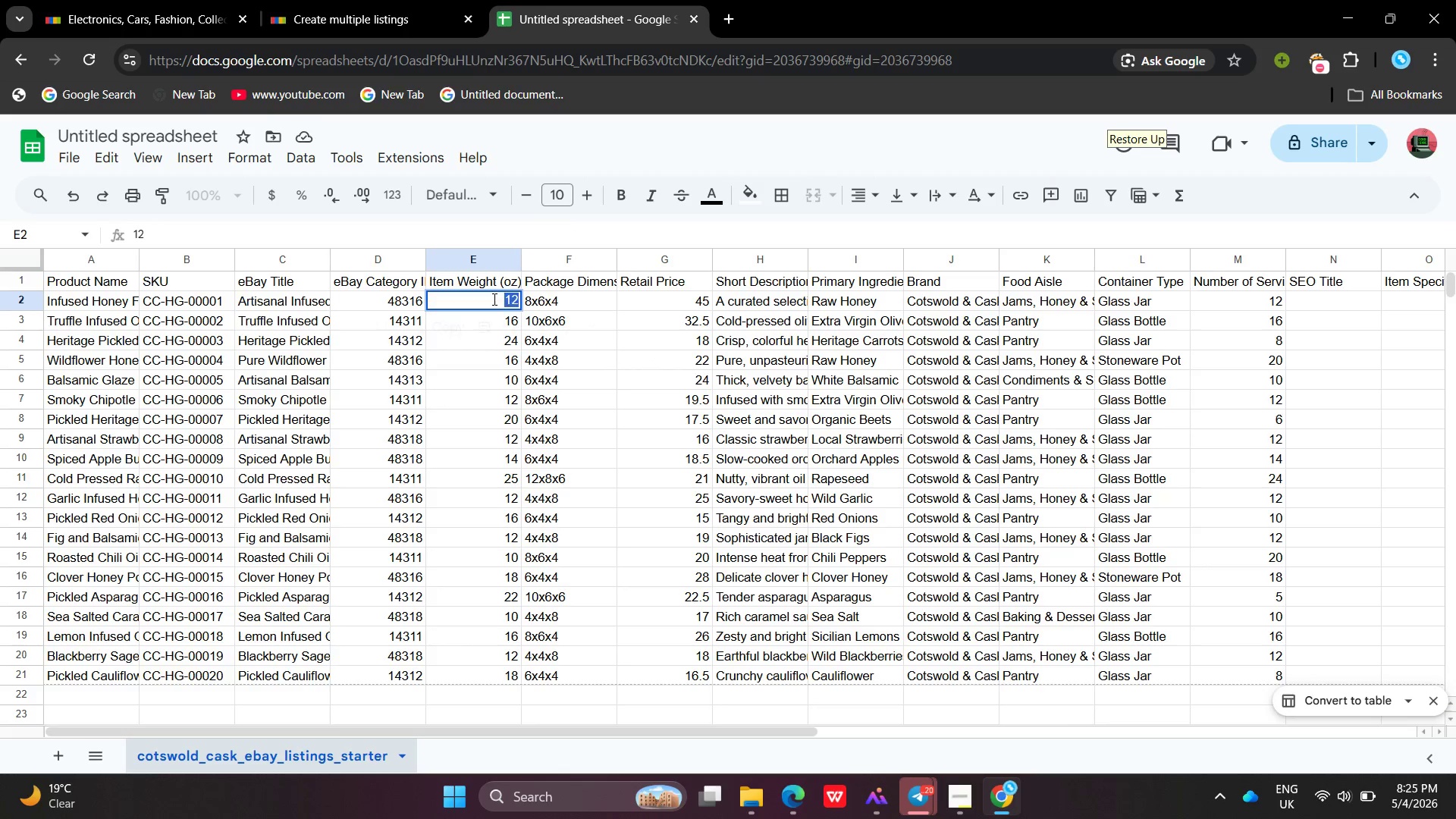 
triple_click([493, 299])
 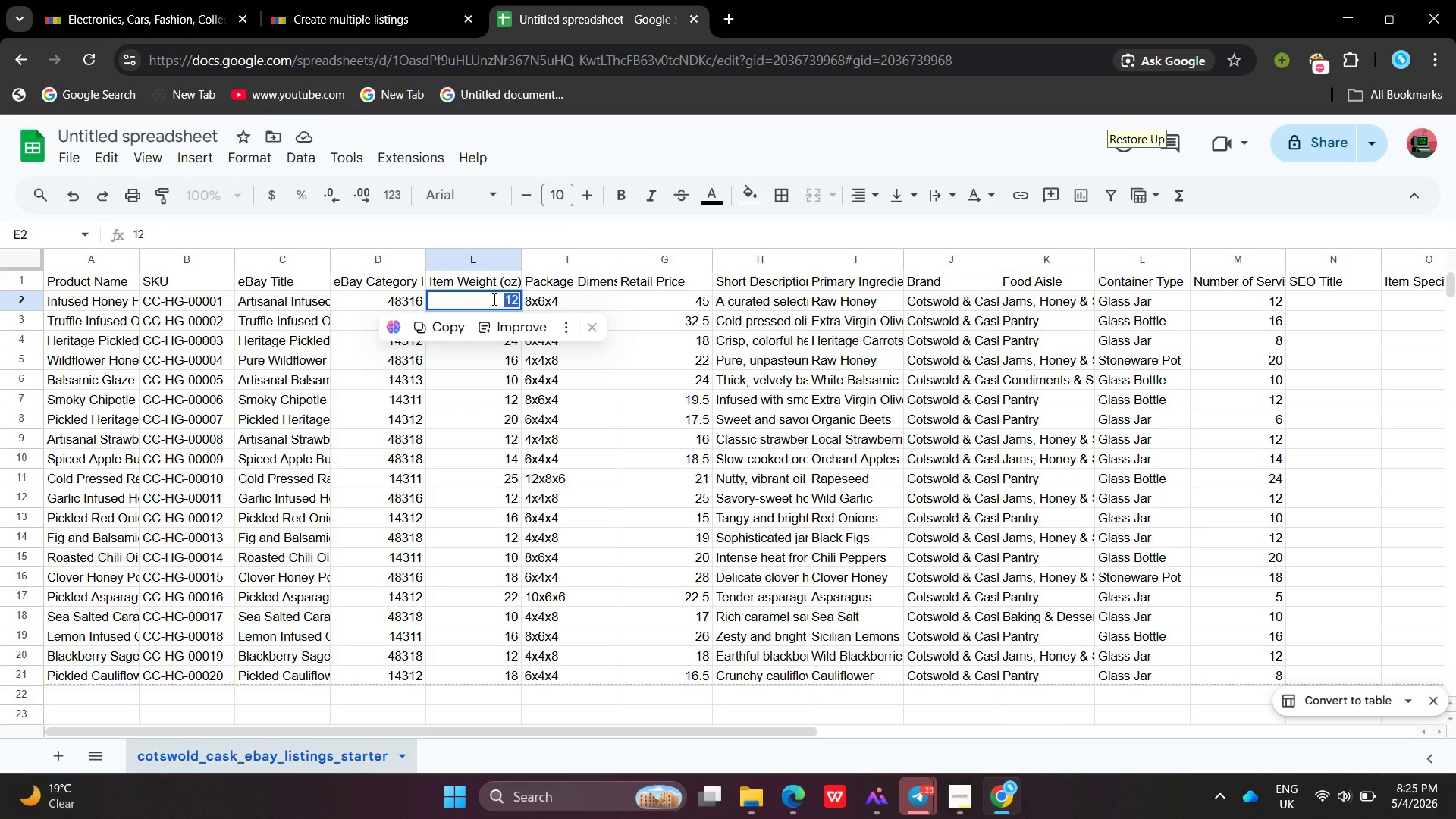 
key(Control+C)
 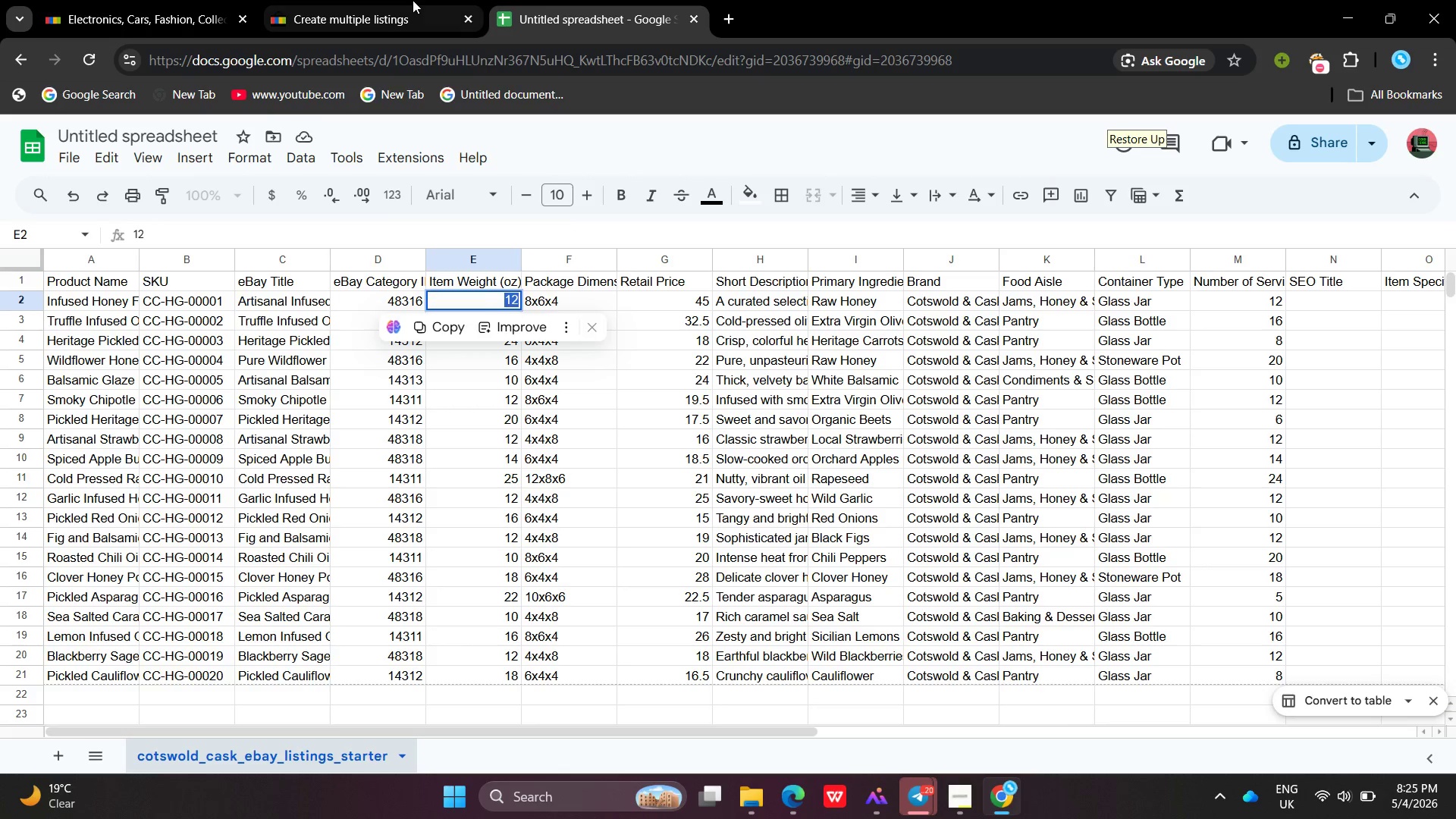 
left_click([413, 0])
 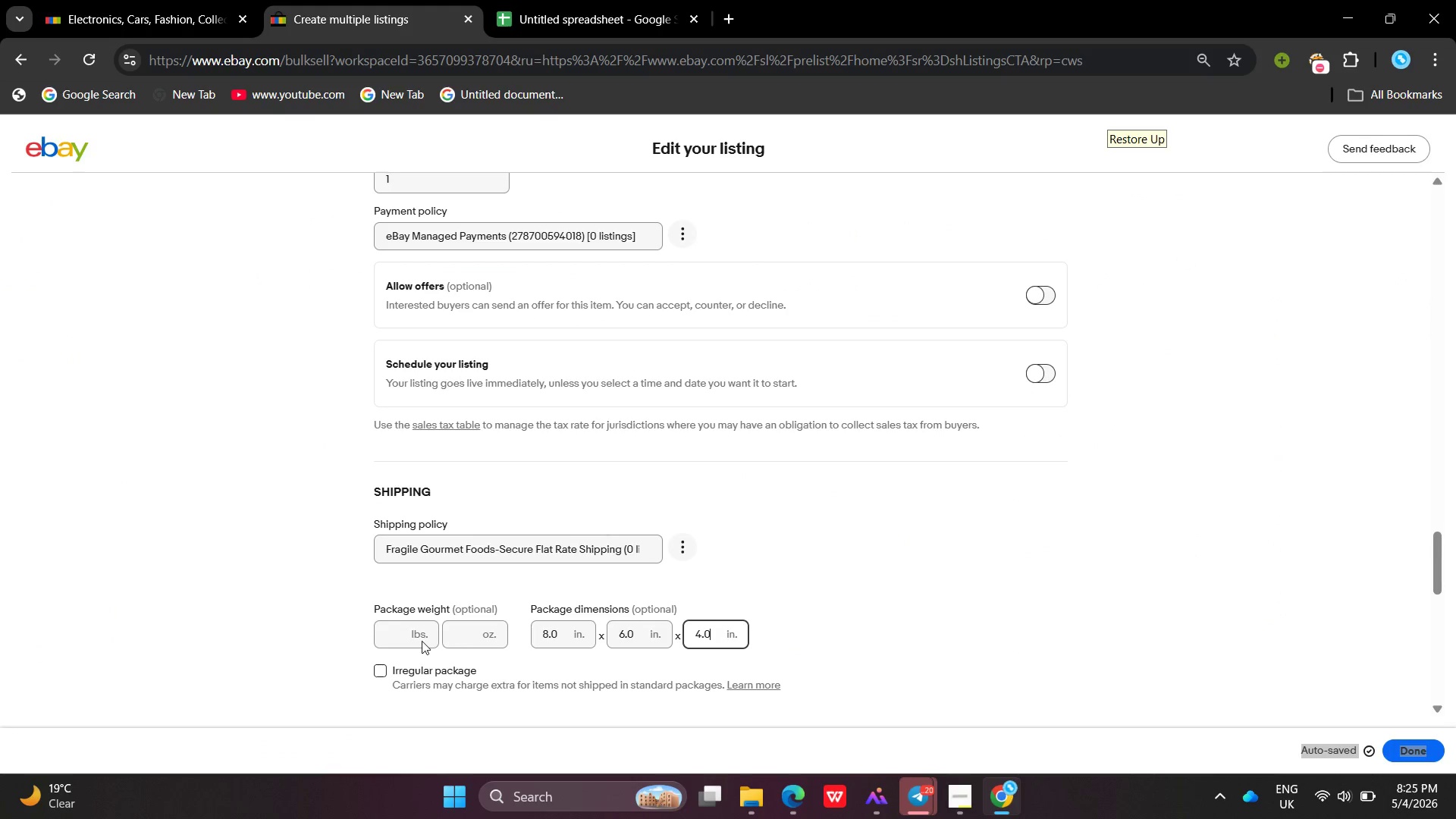 
left_click([419, 641])
 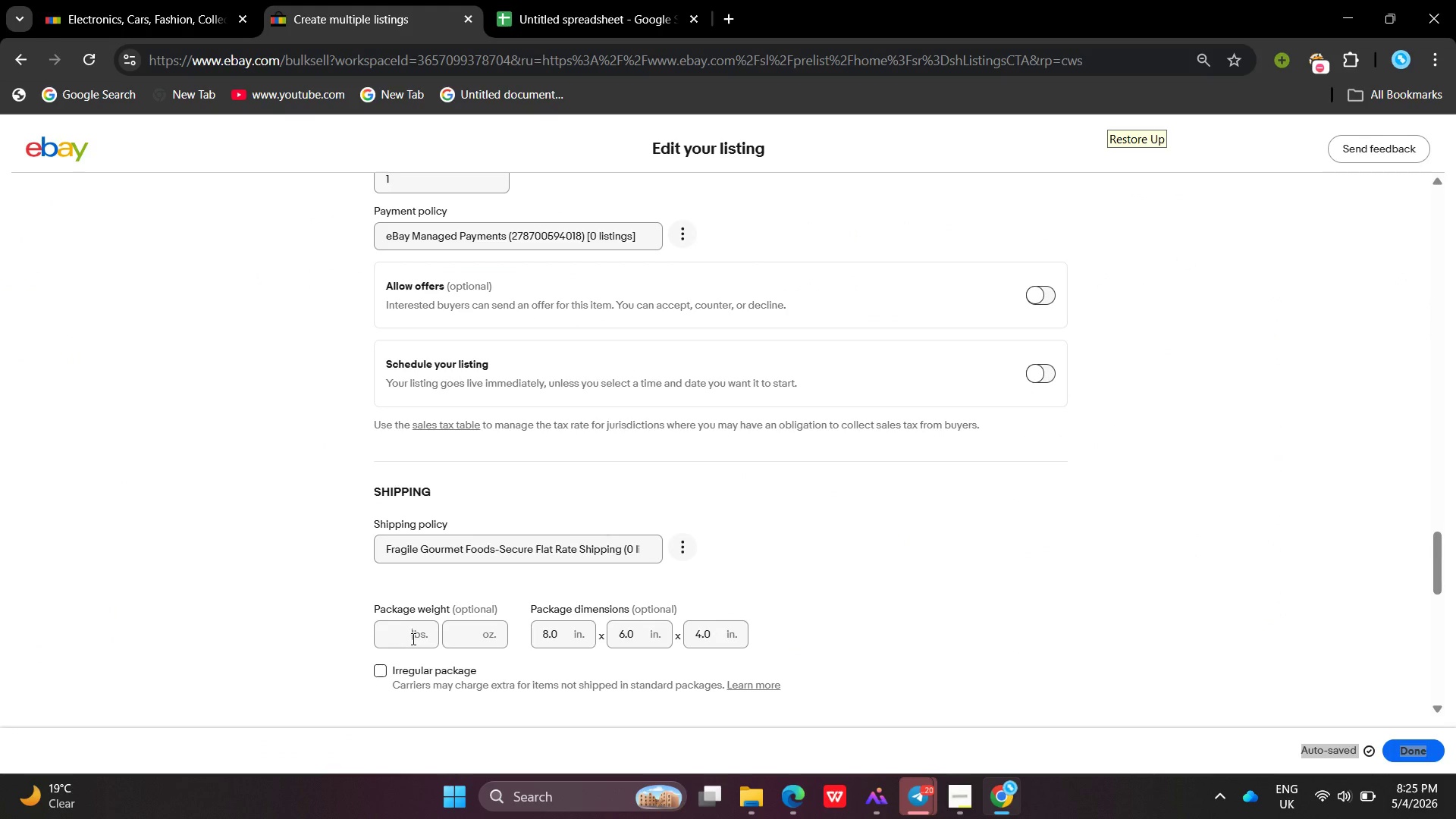 
left_click([412, 639])
 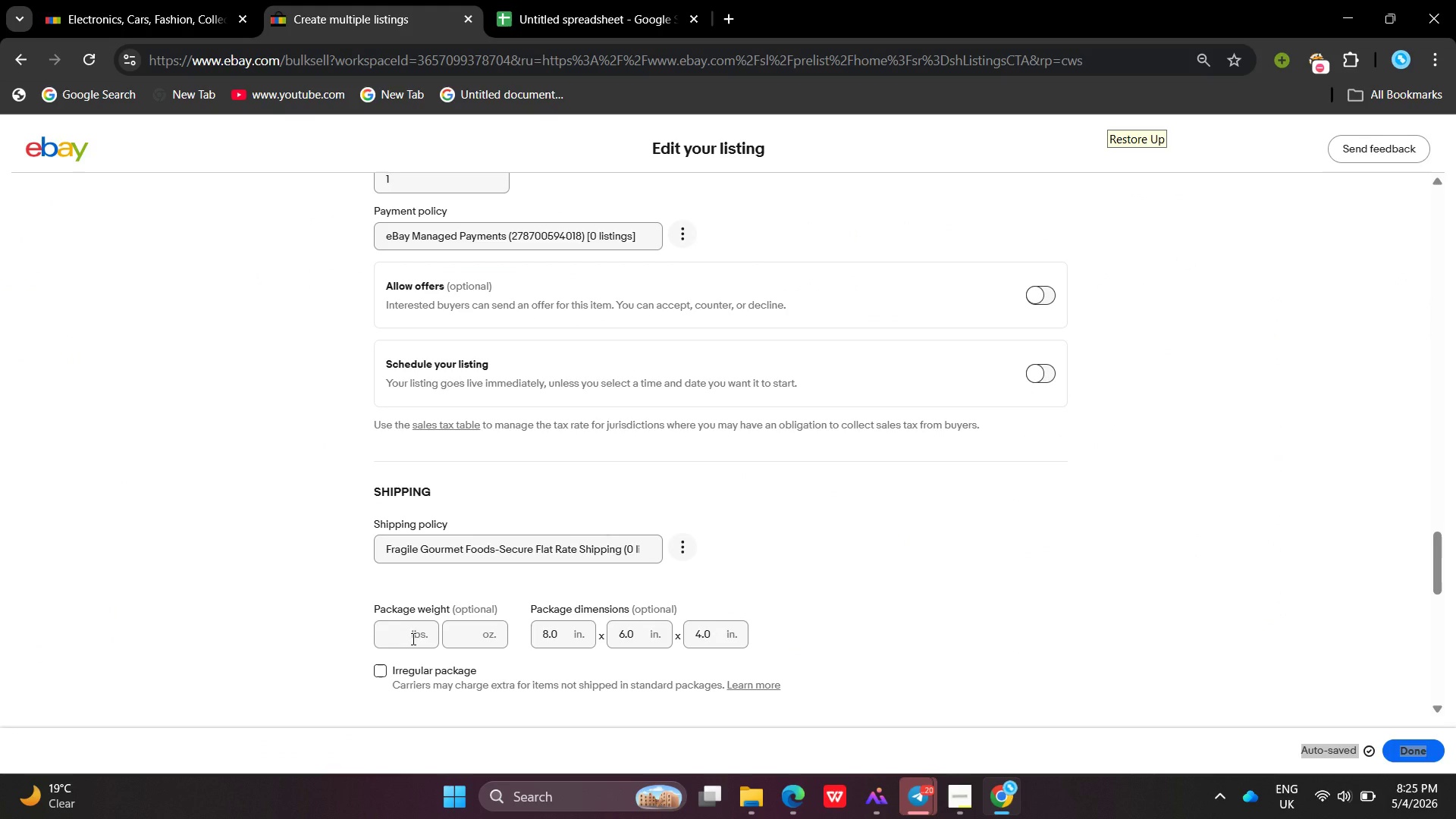 
hold_key(key=ControlLeft, duration=0.38)
 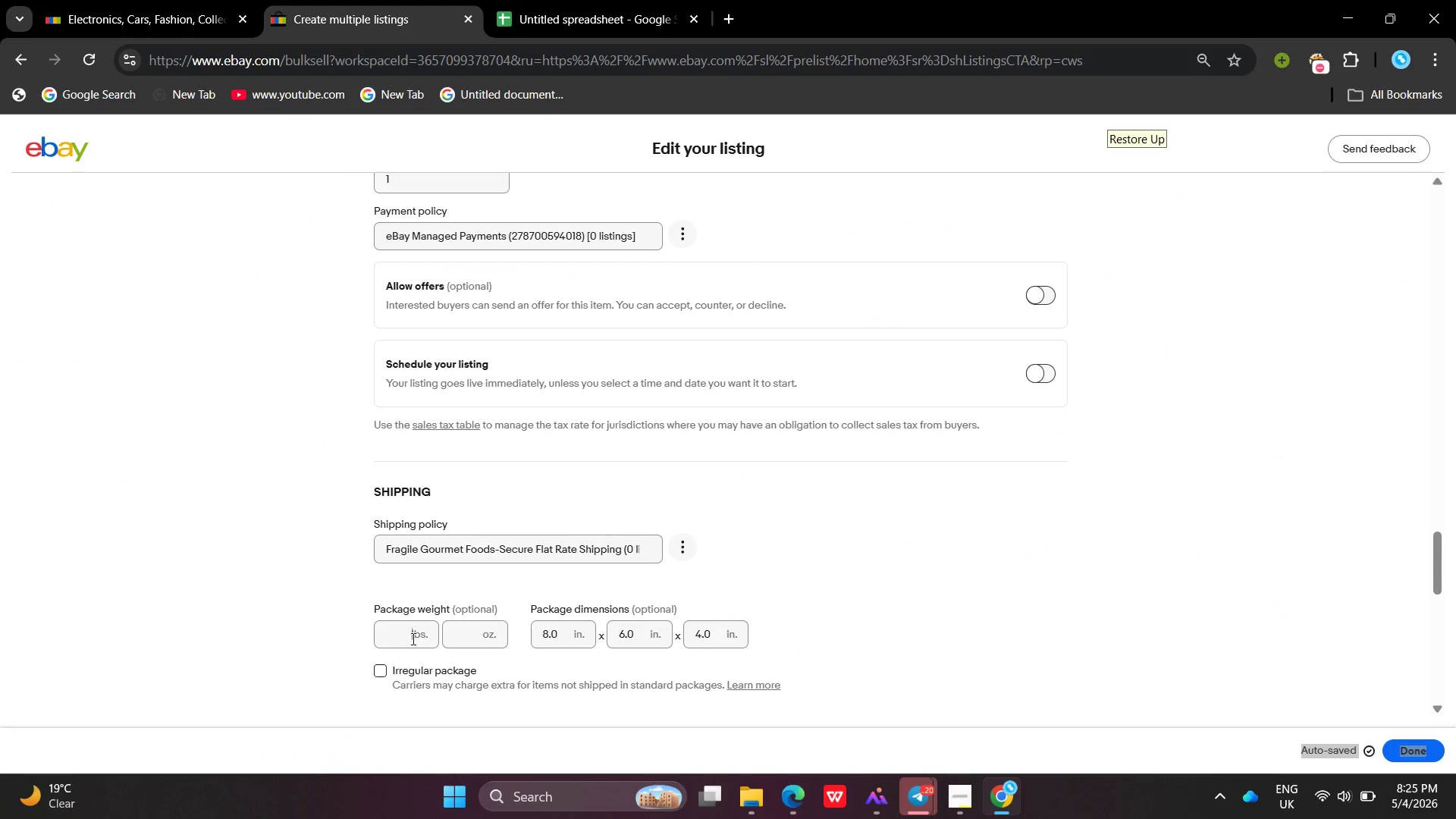 
key(V)
 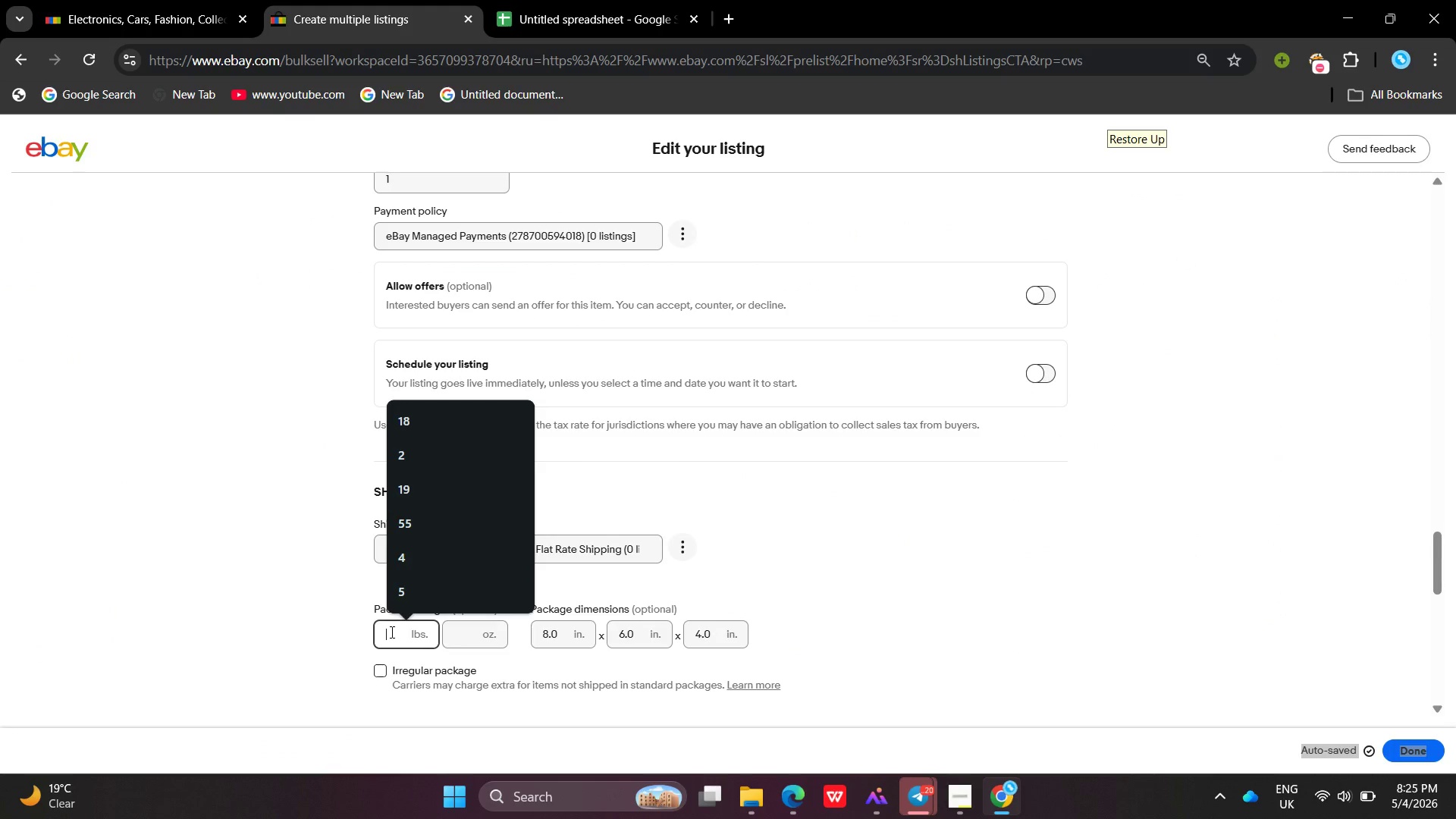 
double_click([391, 632])
 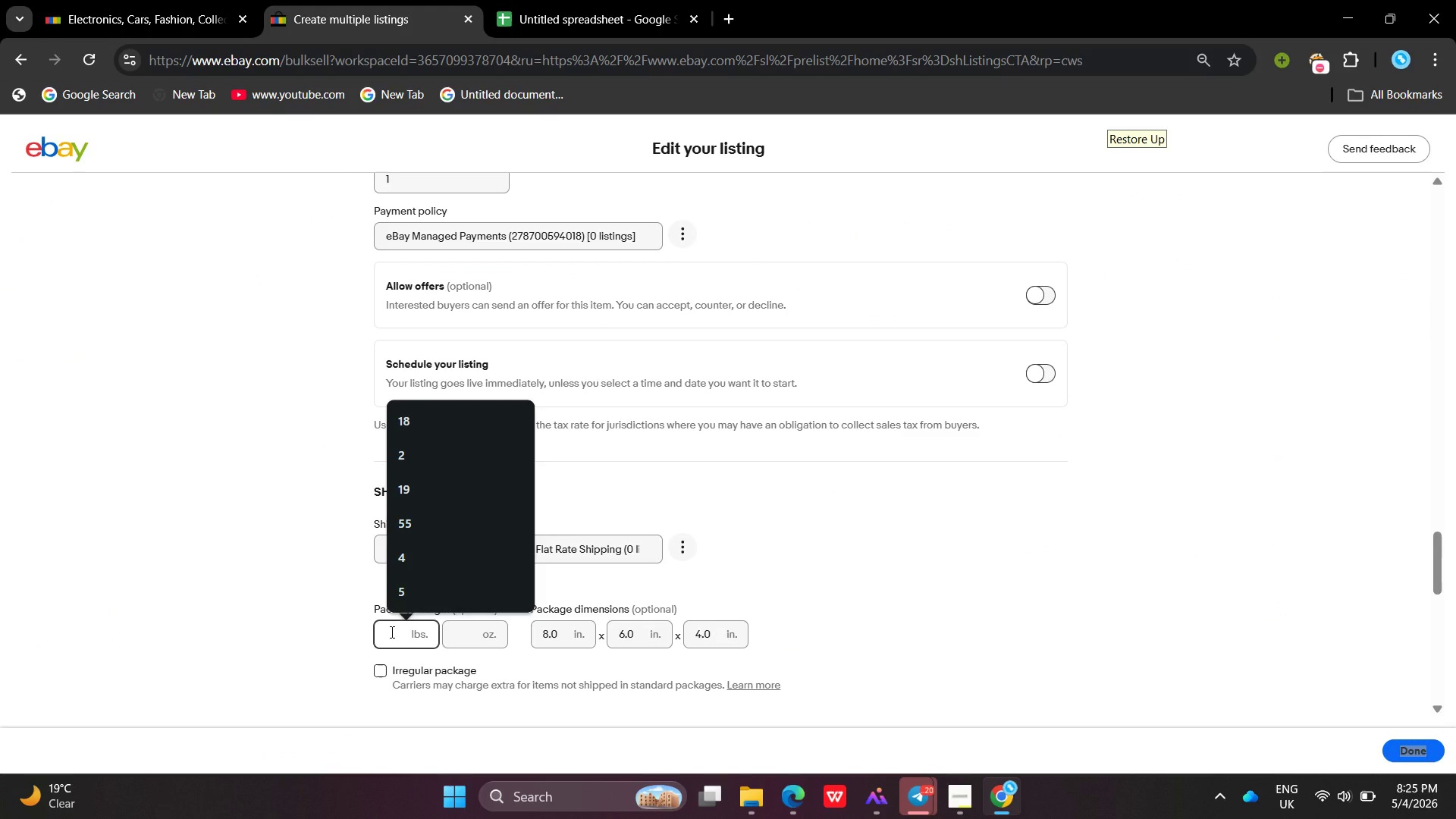 
key(Control+ControlLeft)
 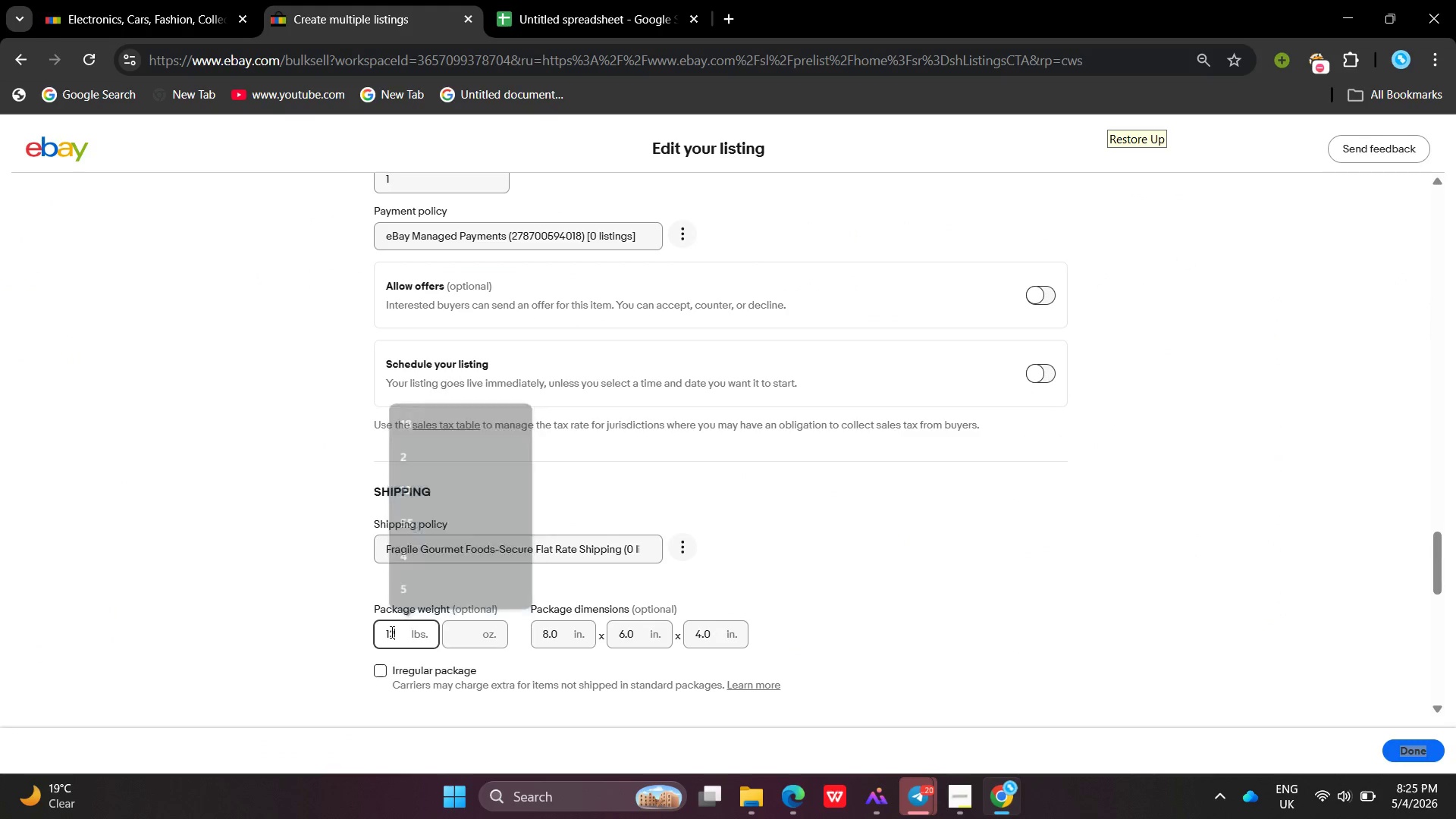 
key(Control+V)
 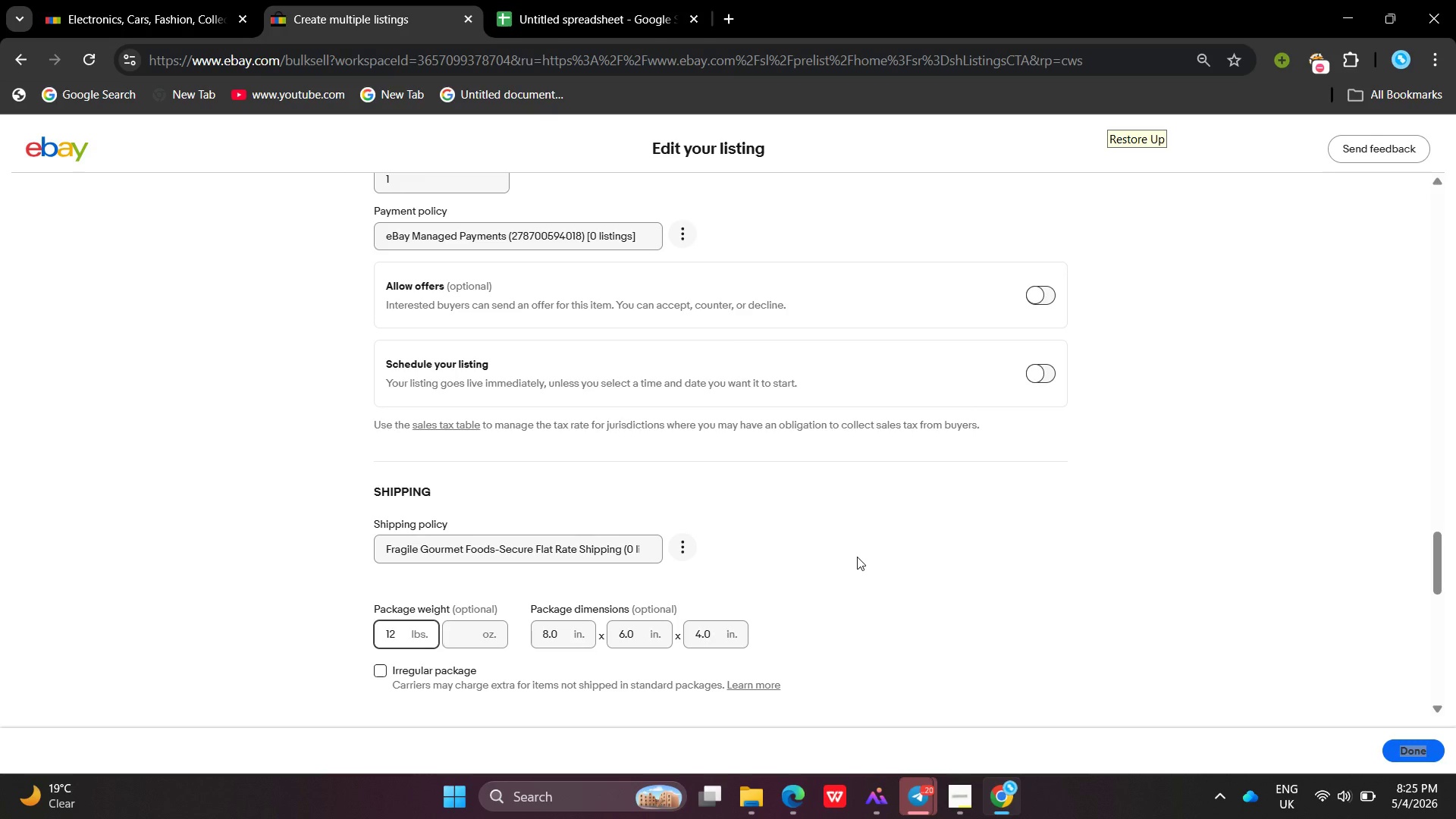 
left_click([857, 557])
 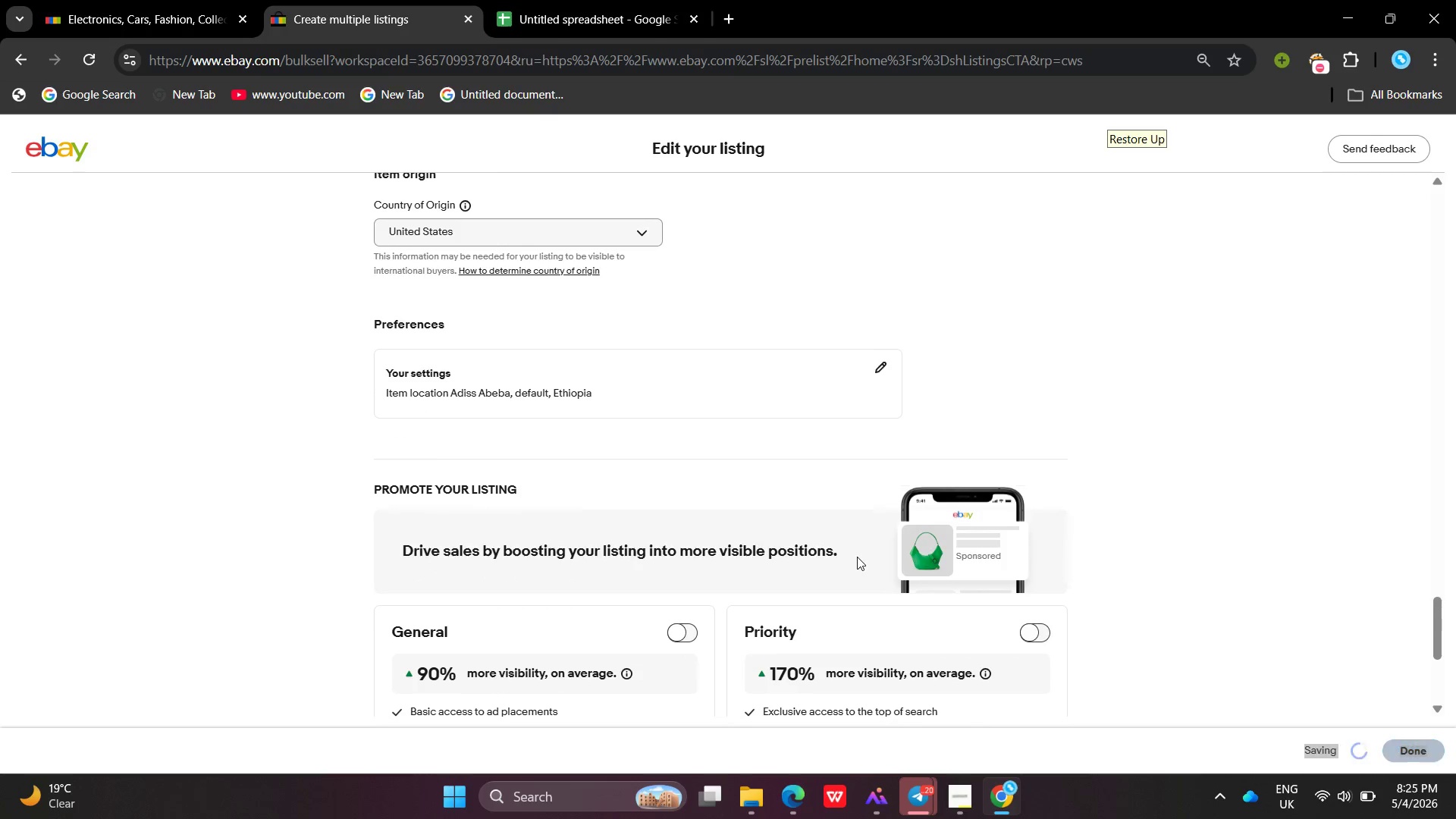 
mouse_move([856, 438])
 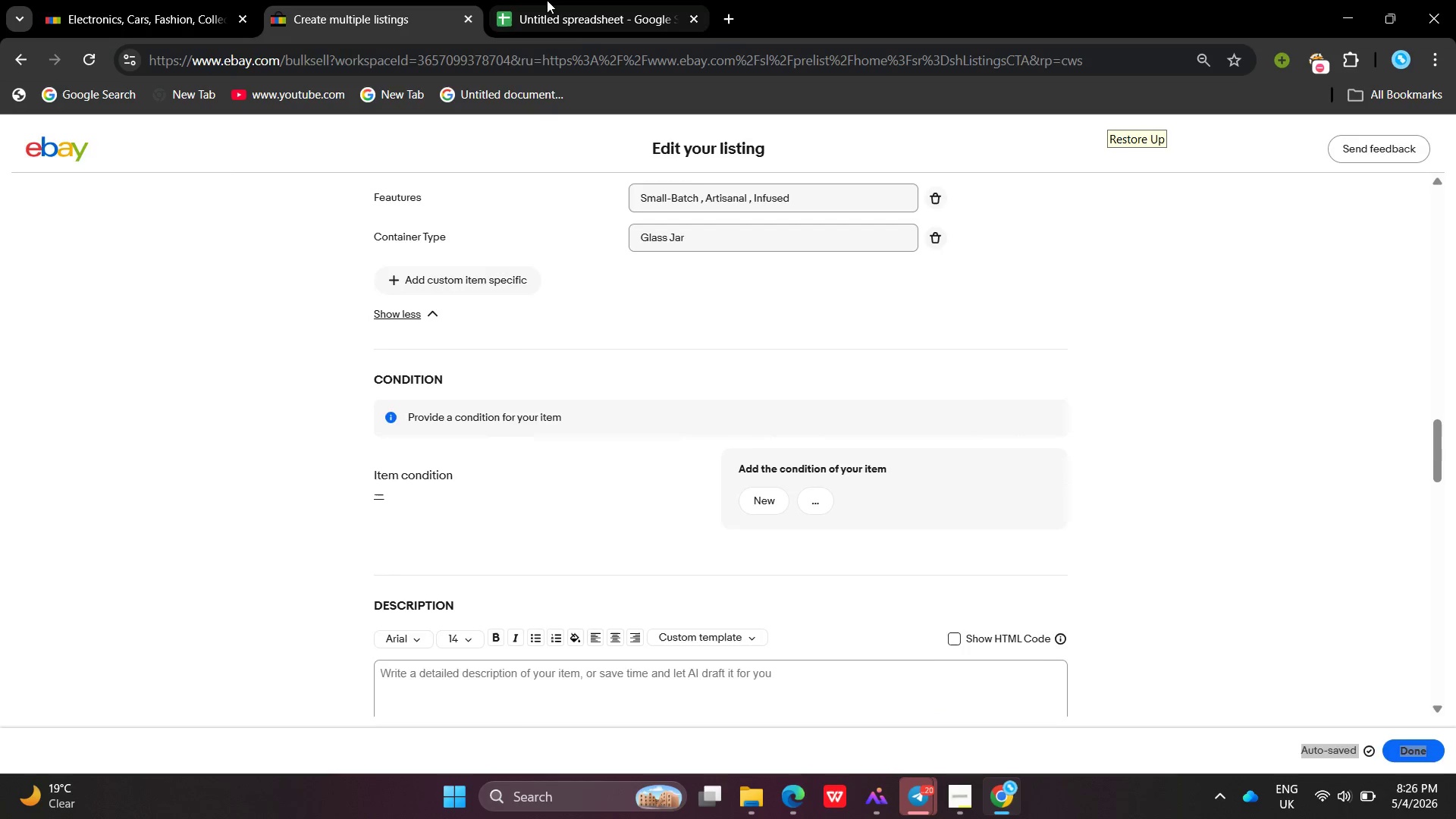 
left_click([547, 0])
 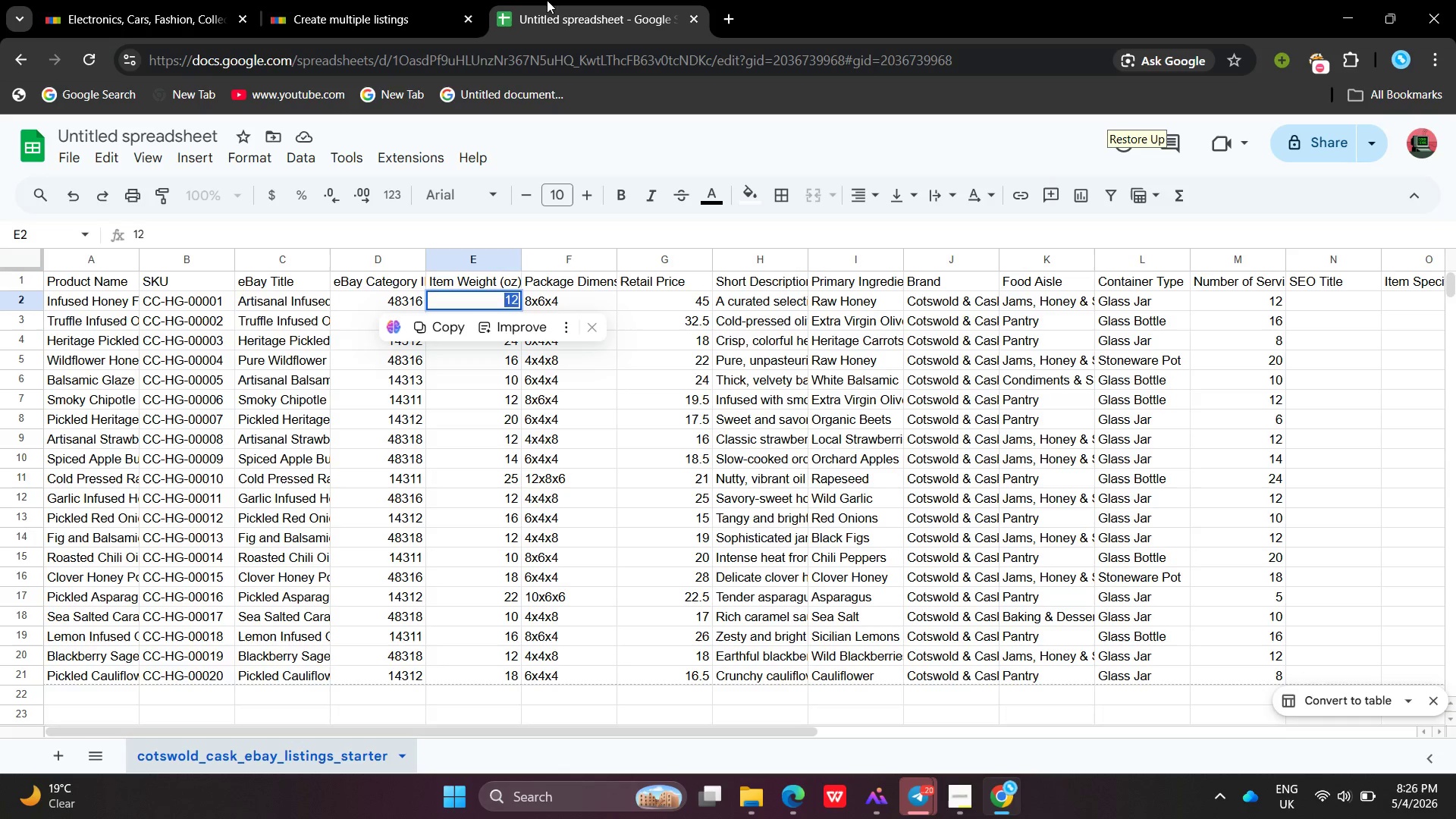 
left_click([148, 0])
 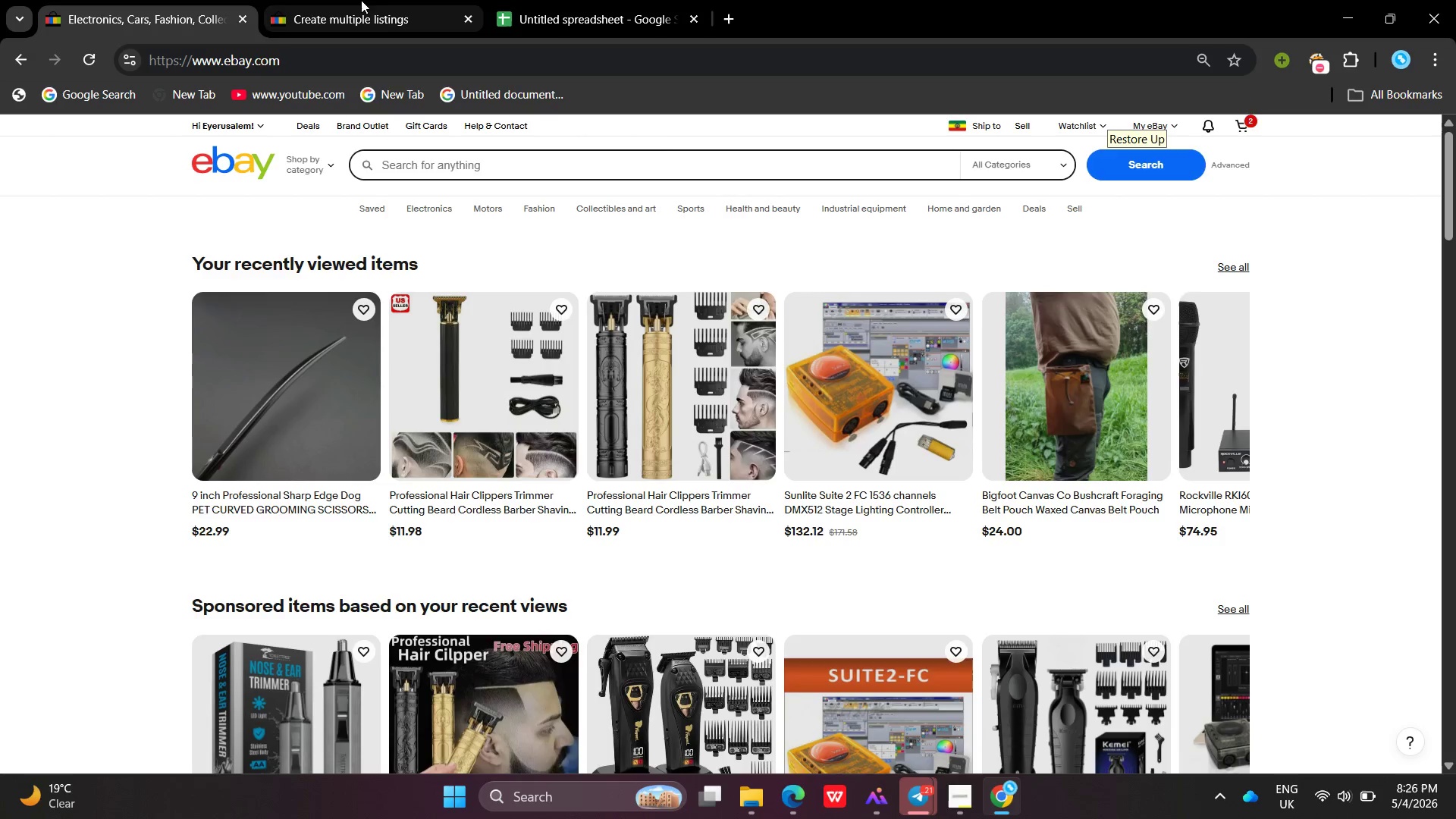 
left_click([361, 0])
 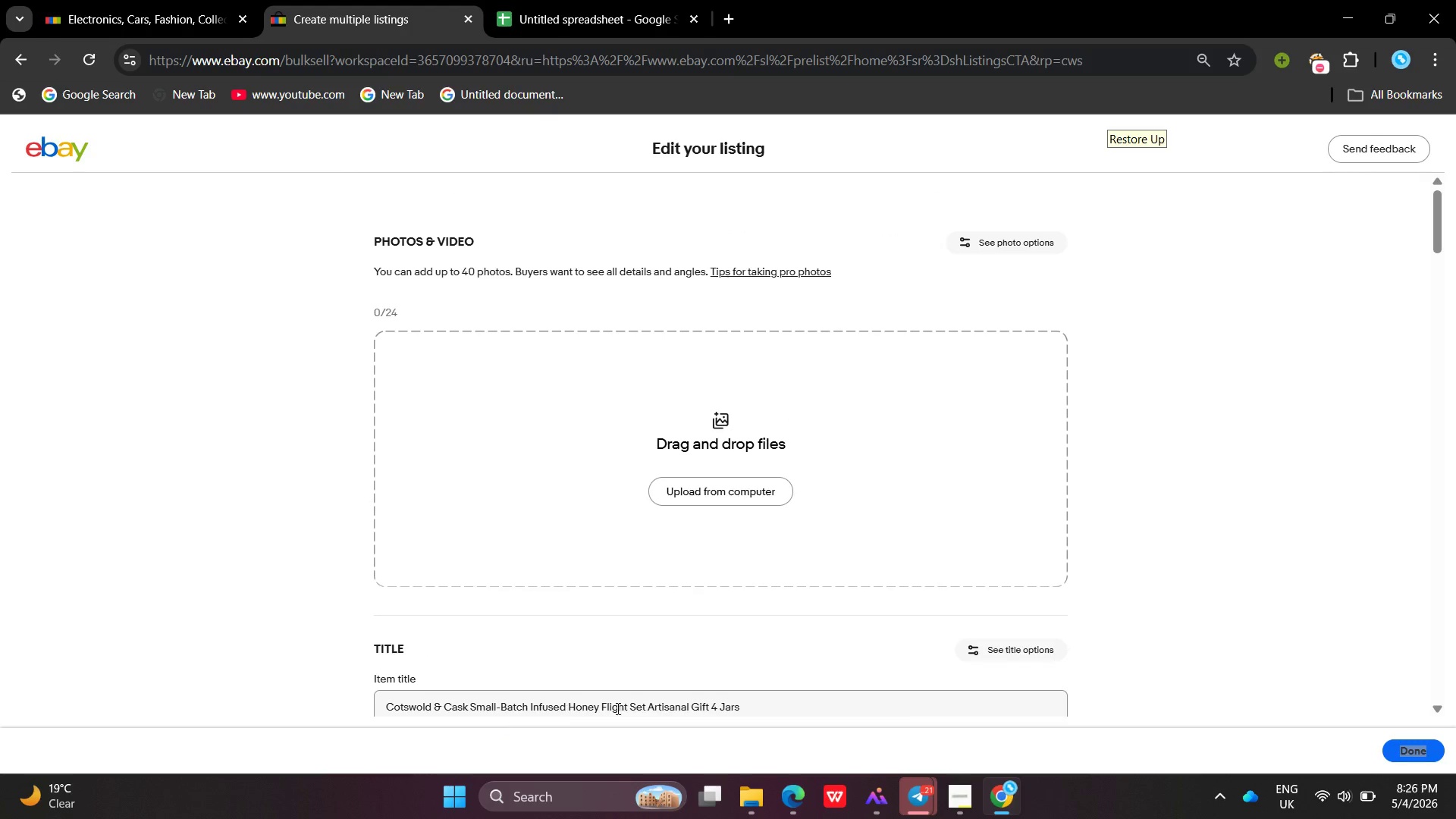 
left_click_drag(start_coordinate=[756, 711], to_coordinate=[331, 692])
 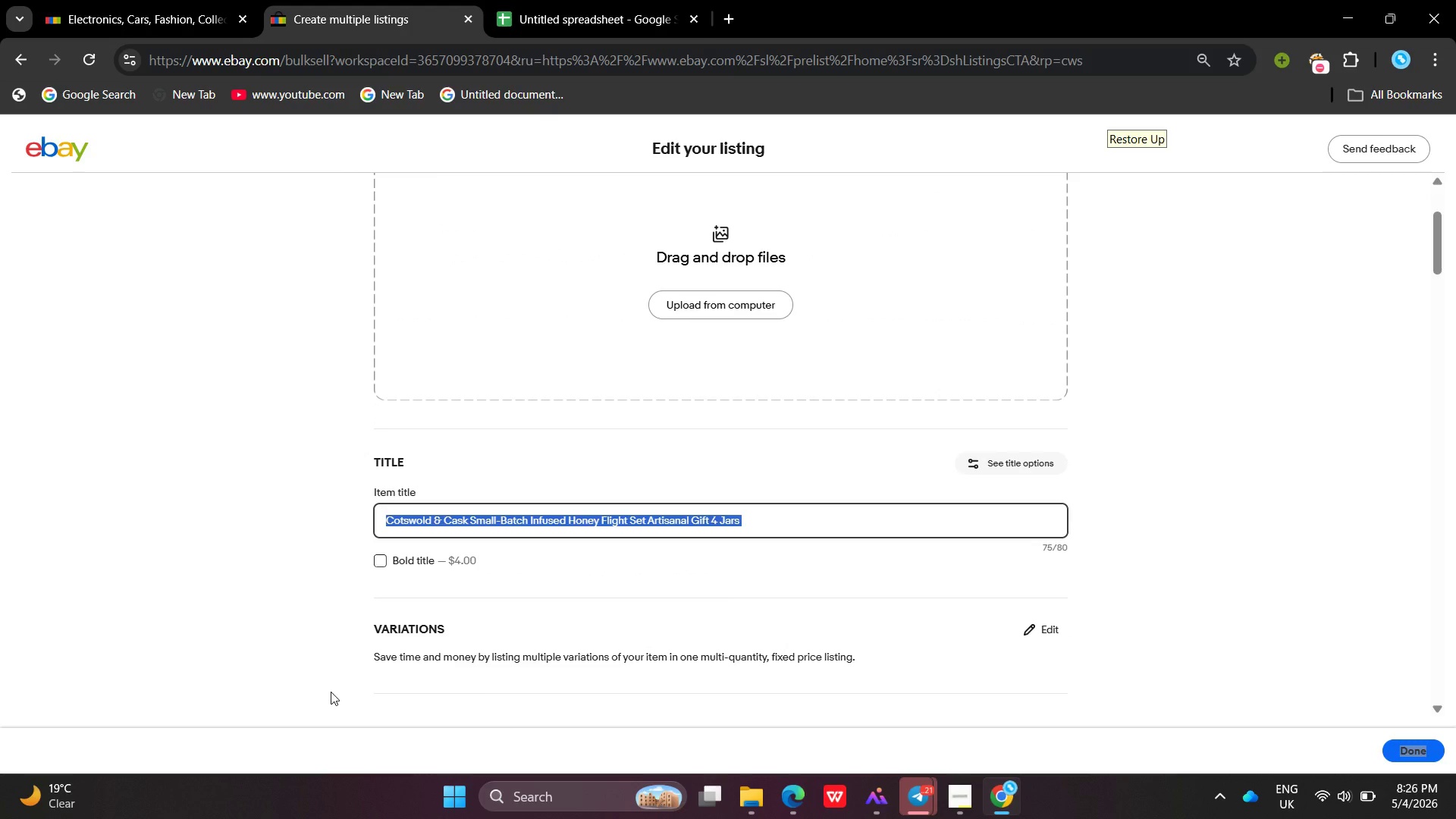 
key(Control+ControlLeft)
 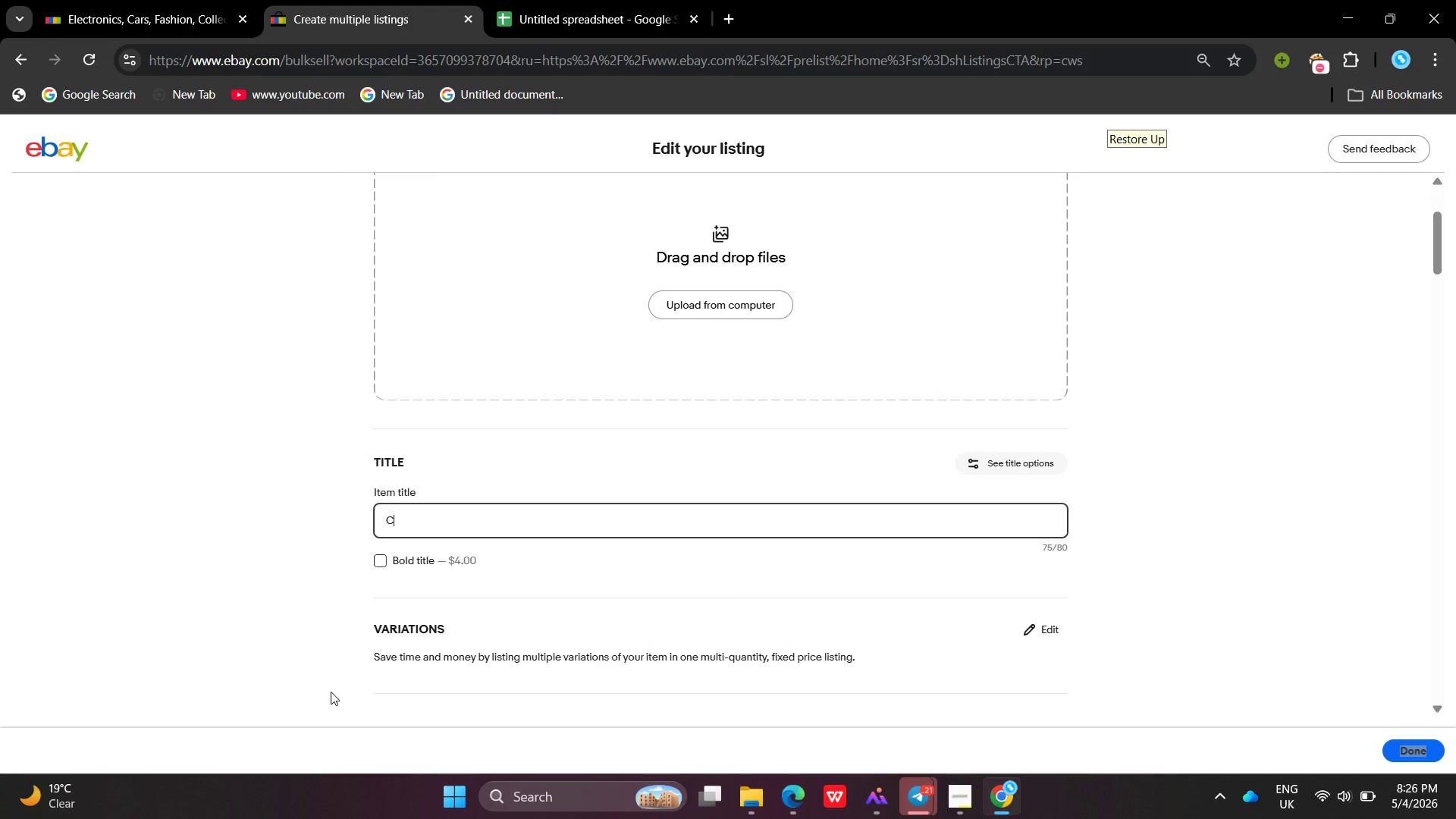 
key(C)
 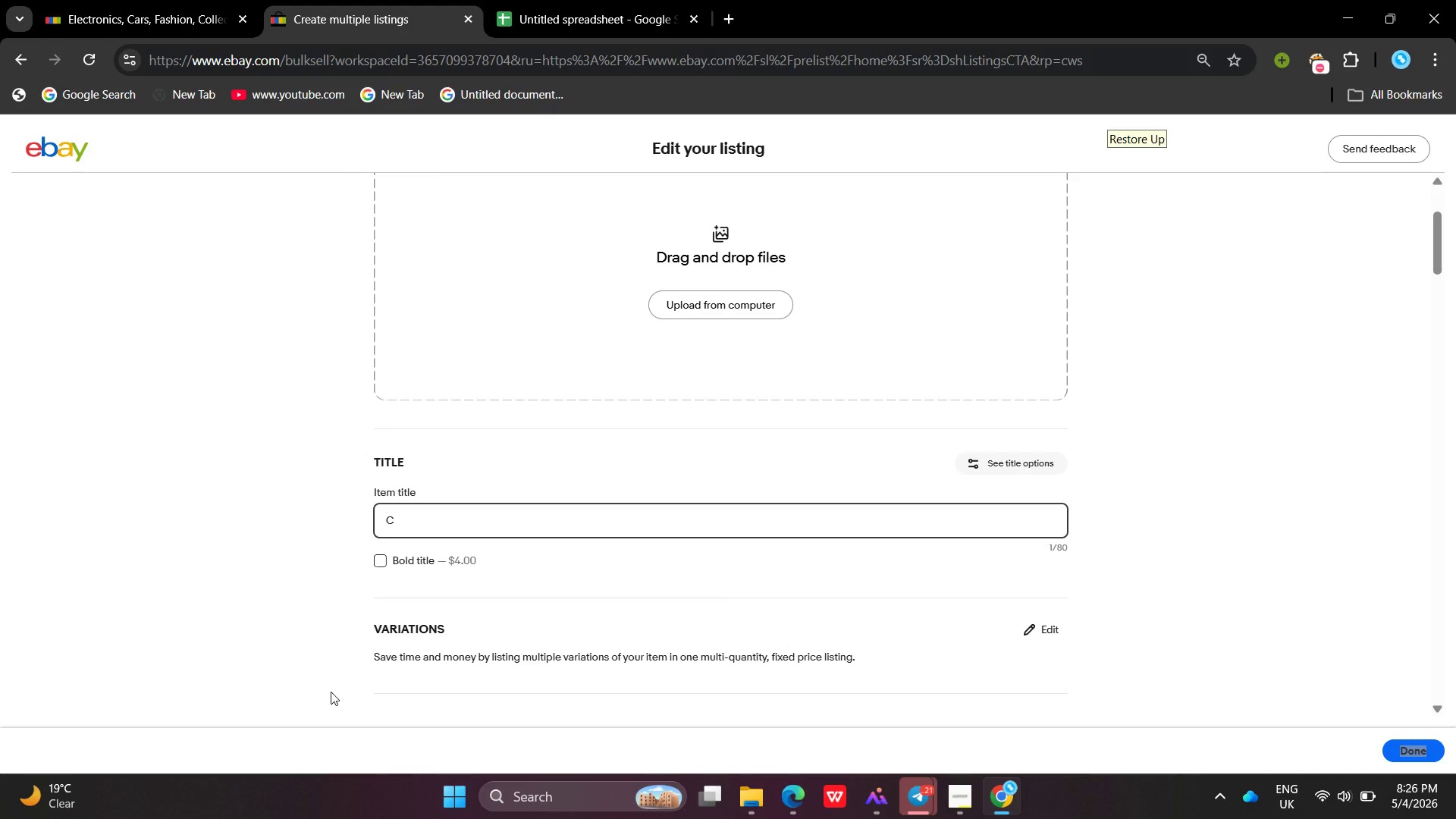 
key(Backspace)
 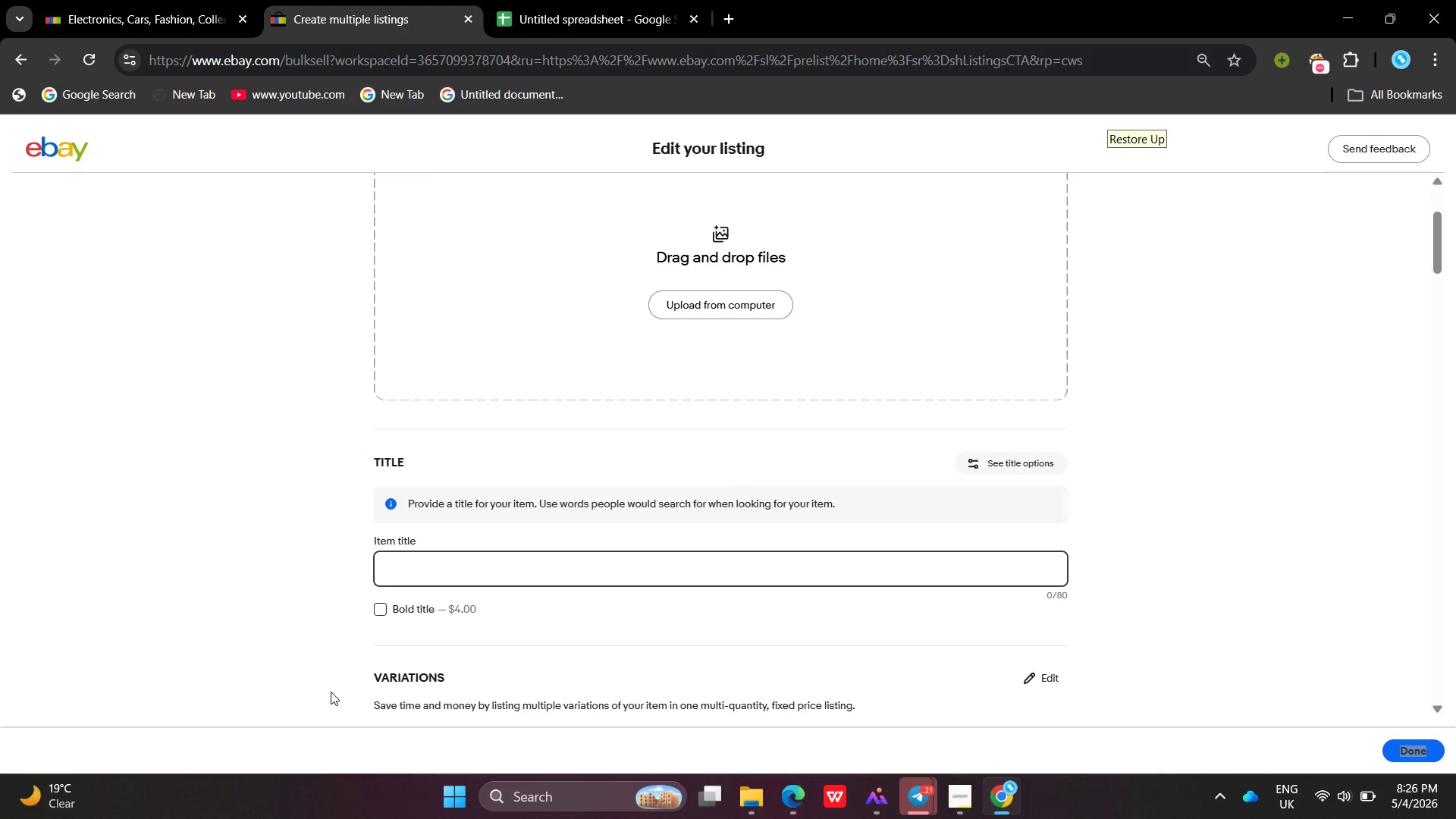 
key(Control+ControlLeft)
 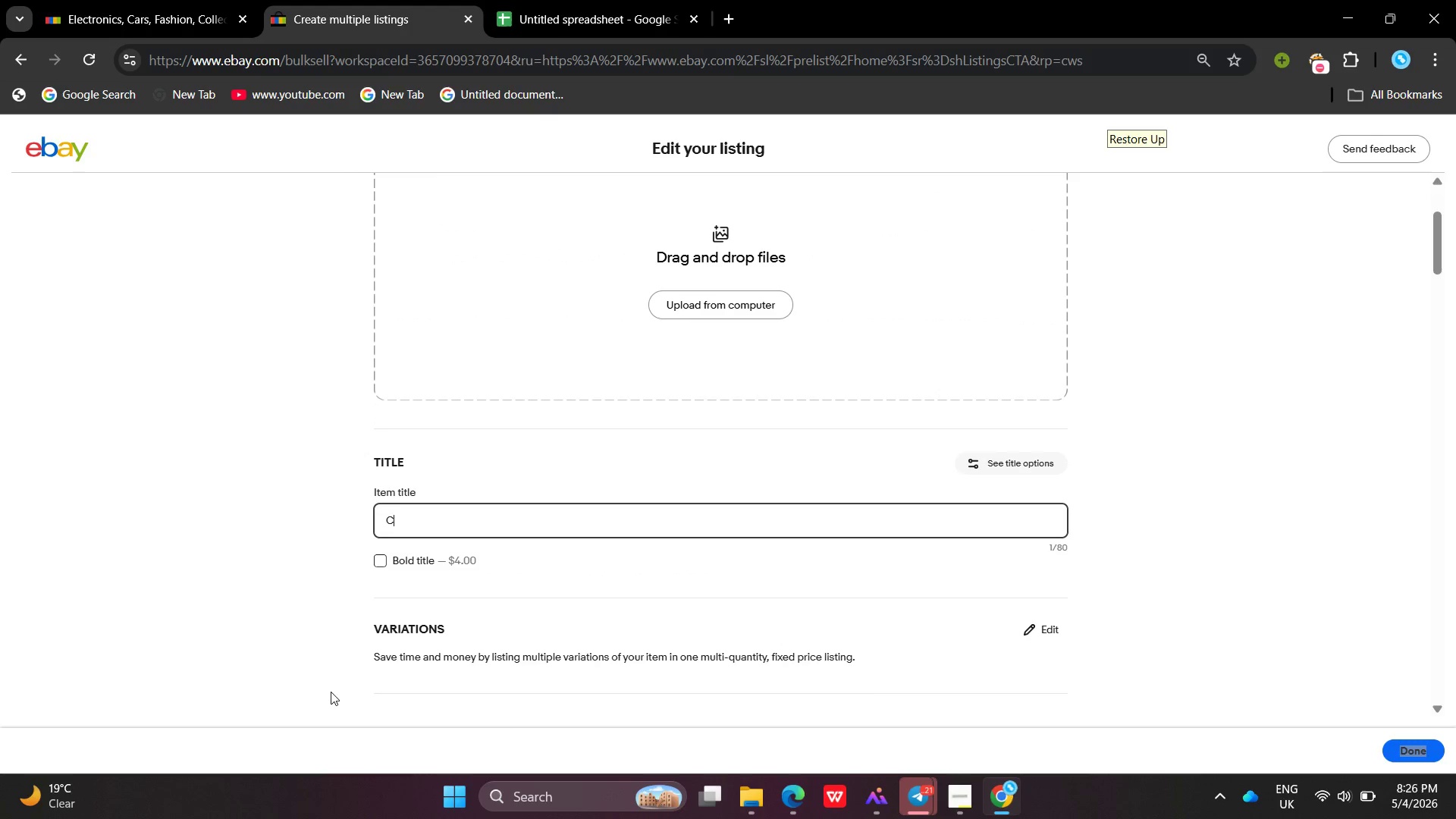 
key(Control+Z)
 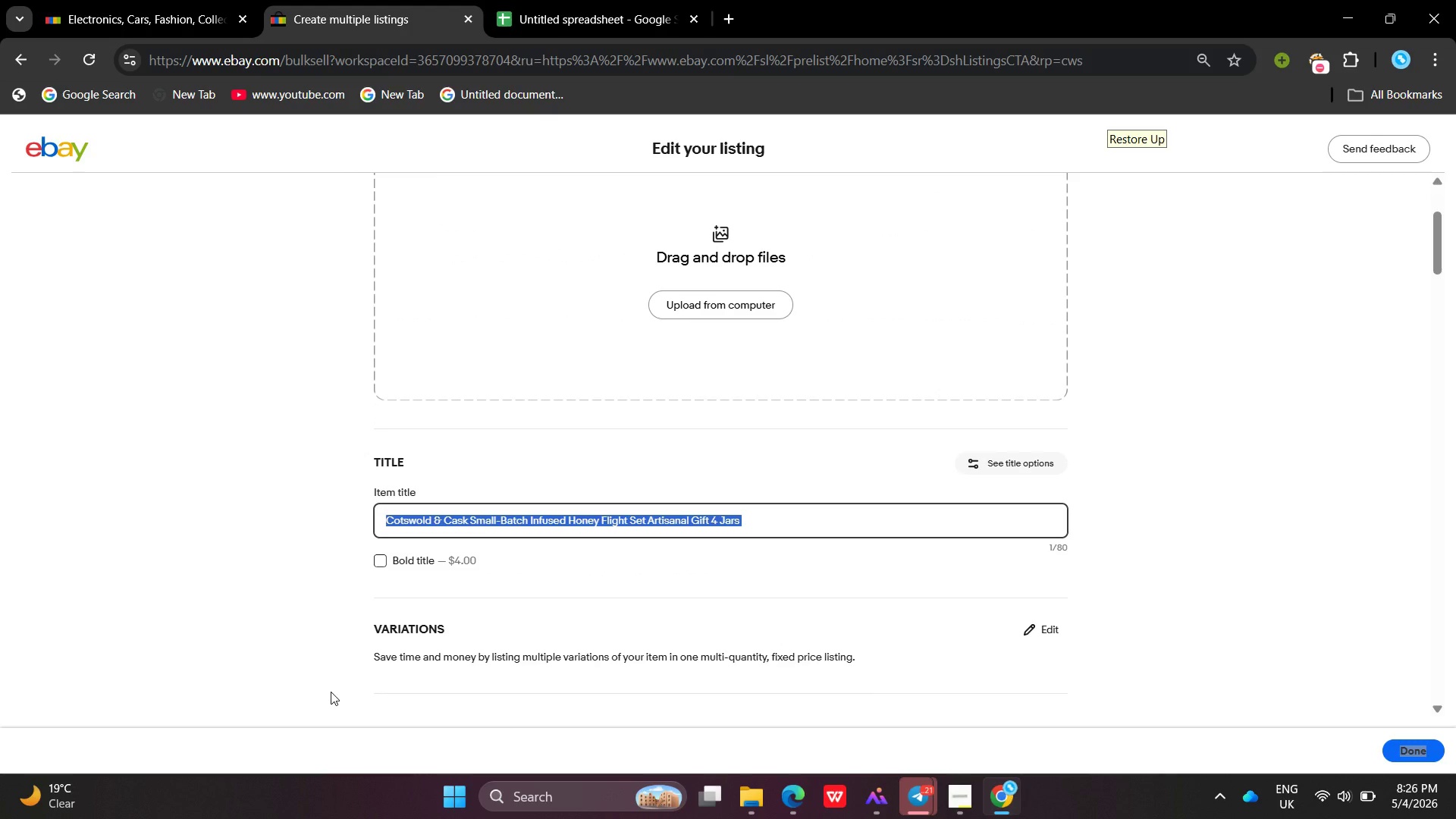 
key(Control+ControlLeft)
 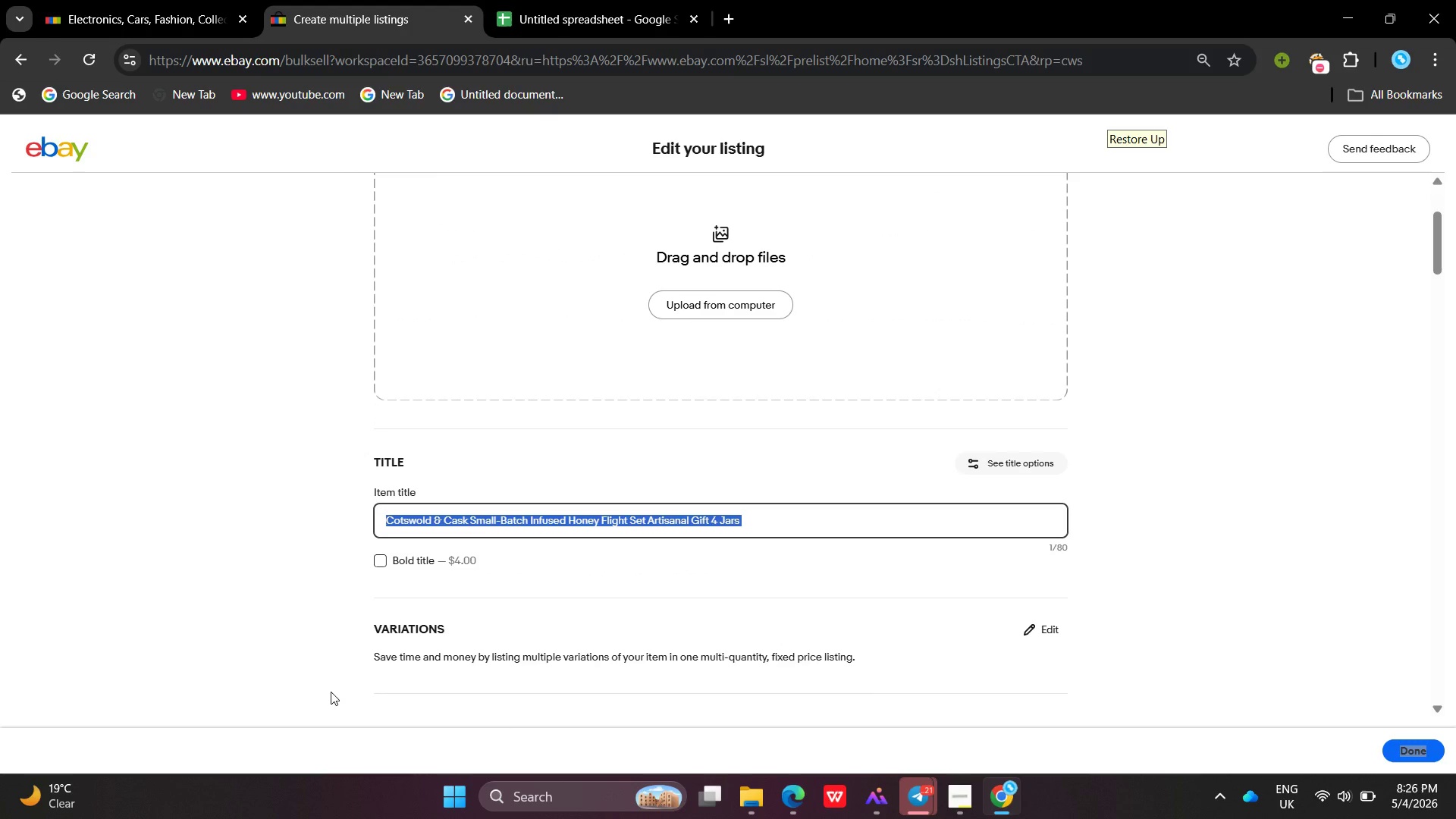 
key(Control+Z)
 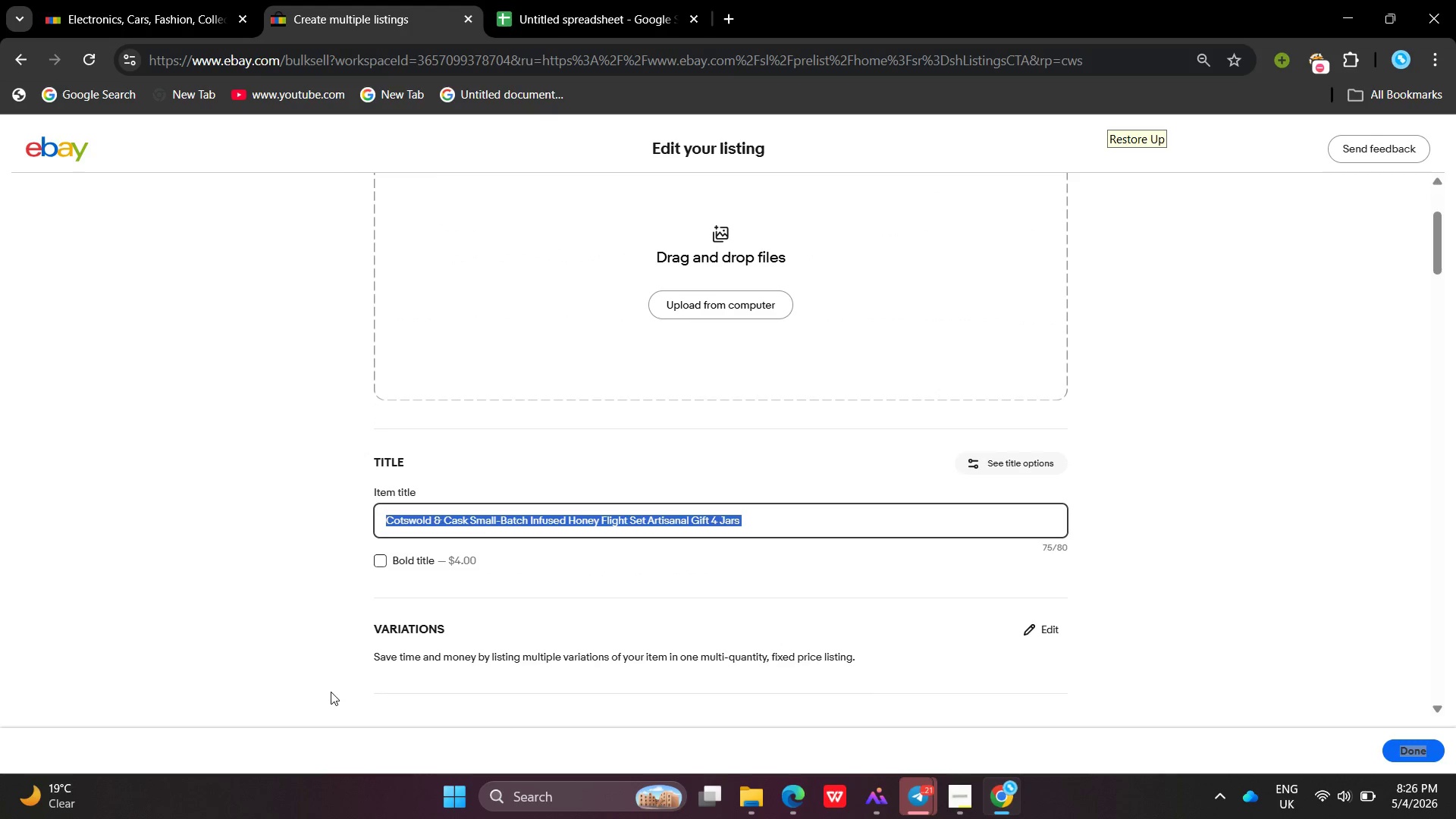 
key(Control+C)
 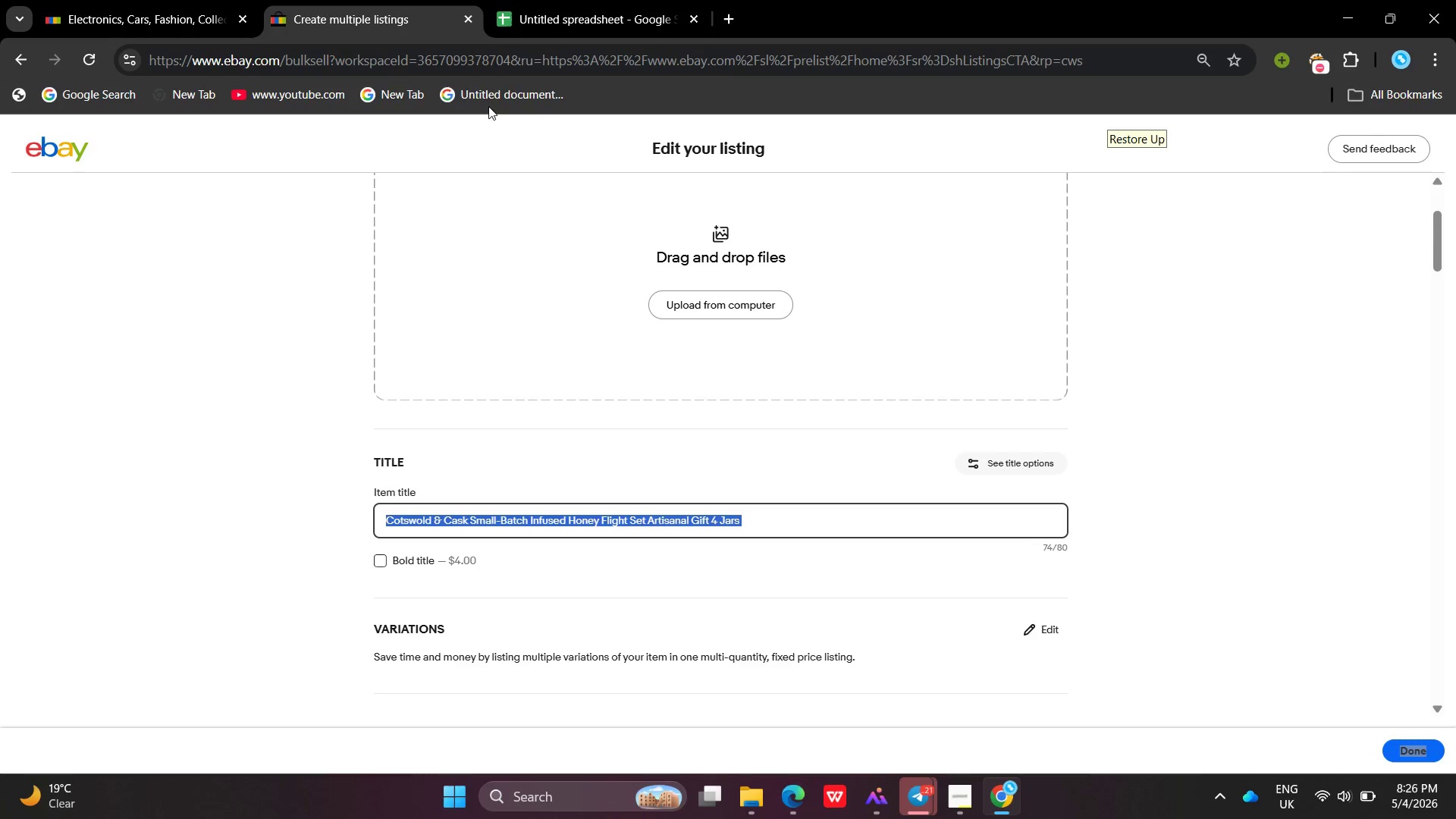 
left_click([524, 0])
 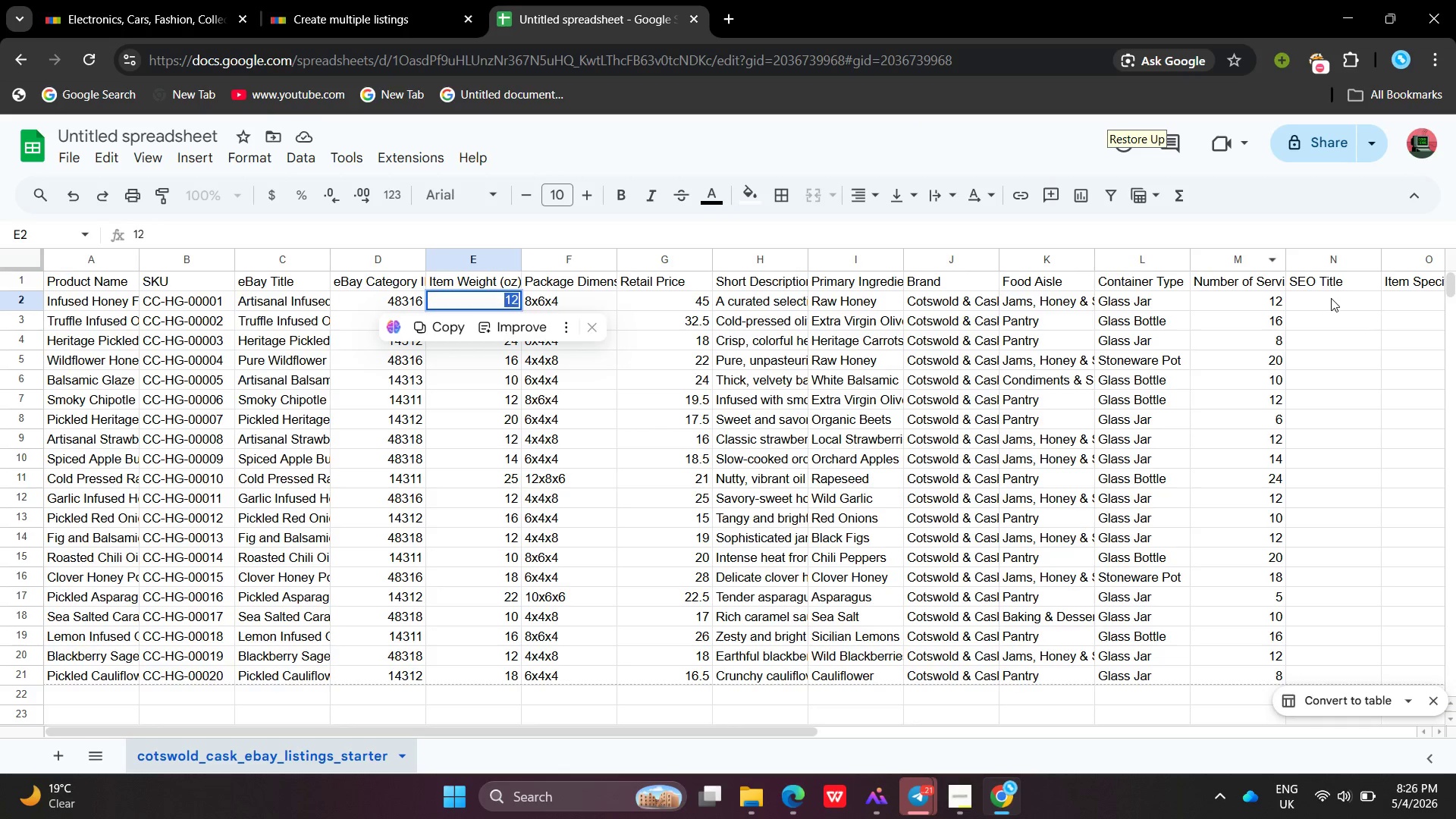 
double_click([1331, 298])
 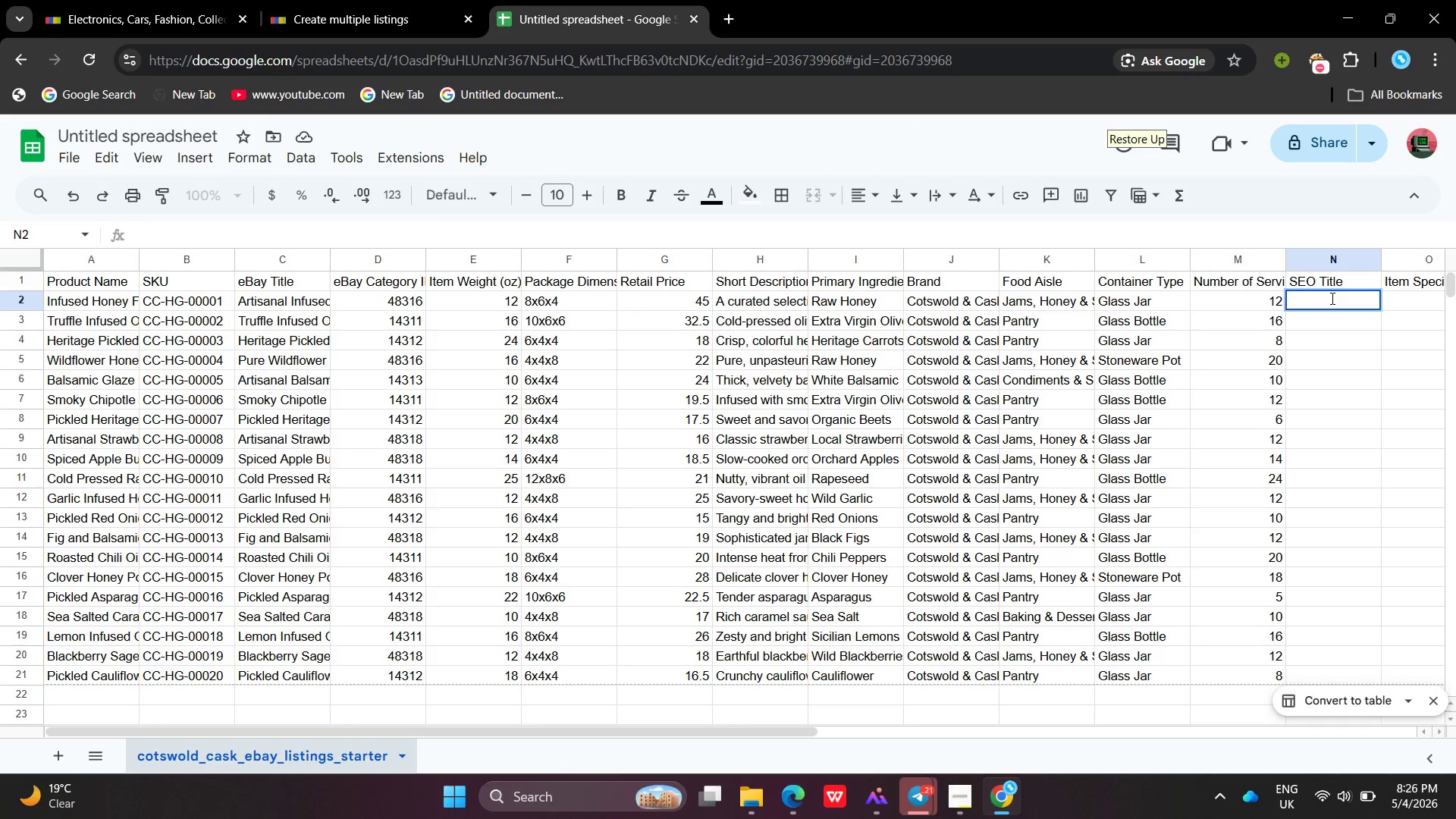 
triple_click([1331, 298])
 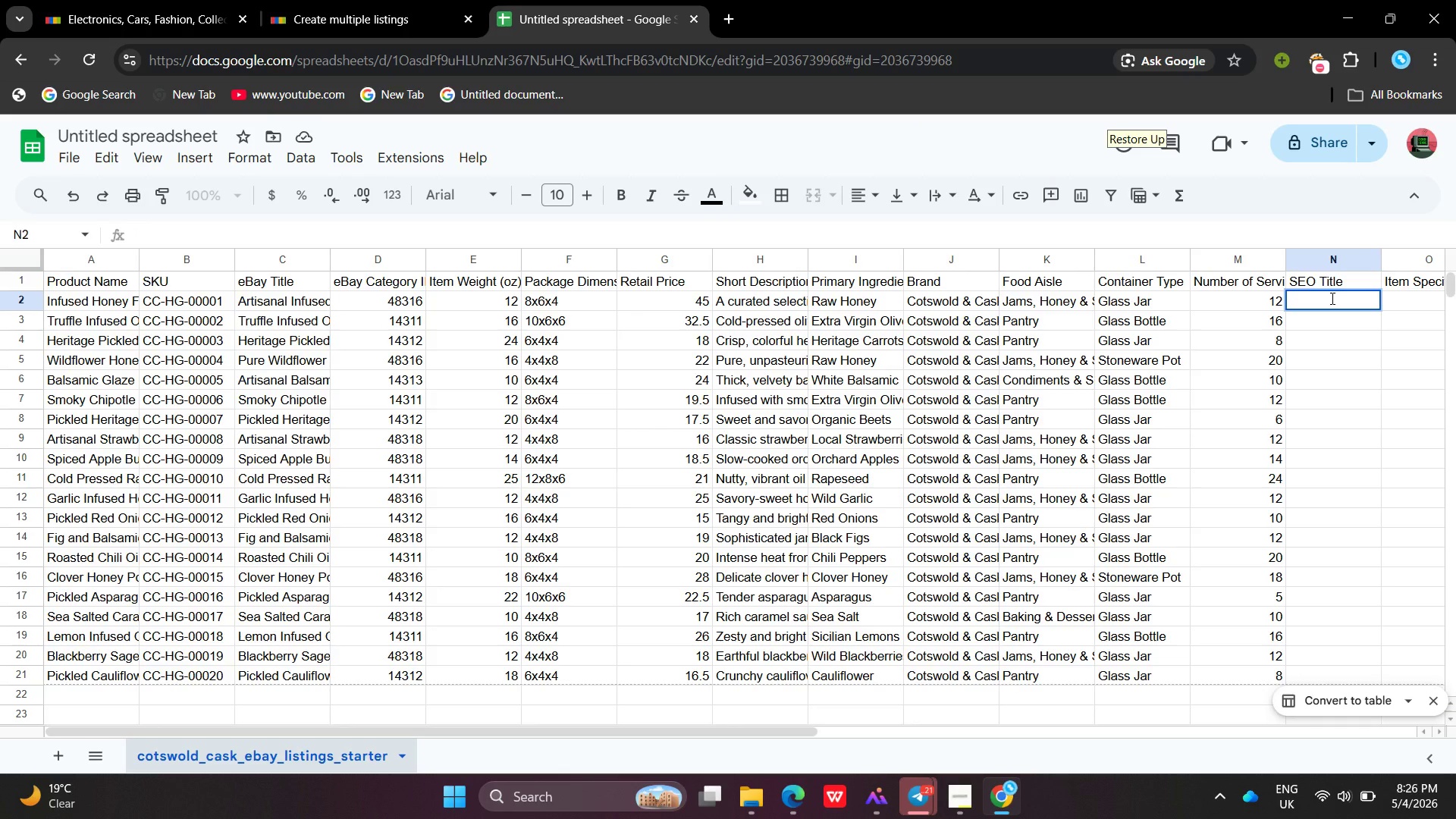 
key(Control+V)
 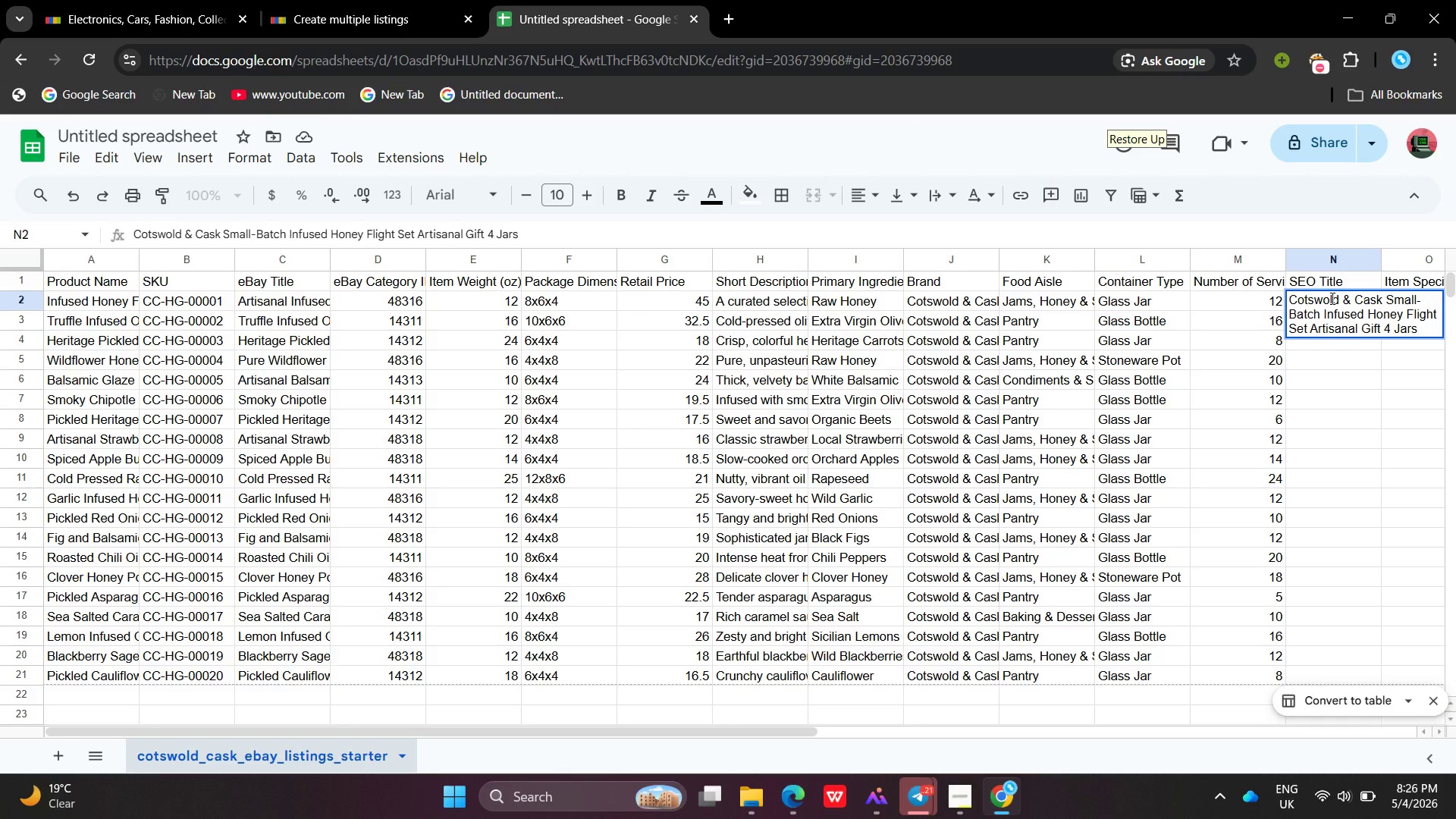 
key(Enter)
 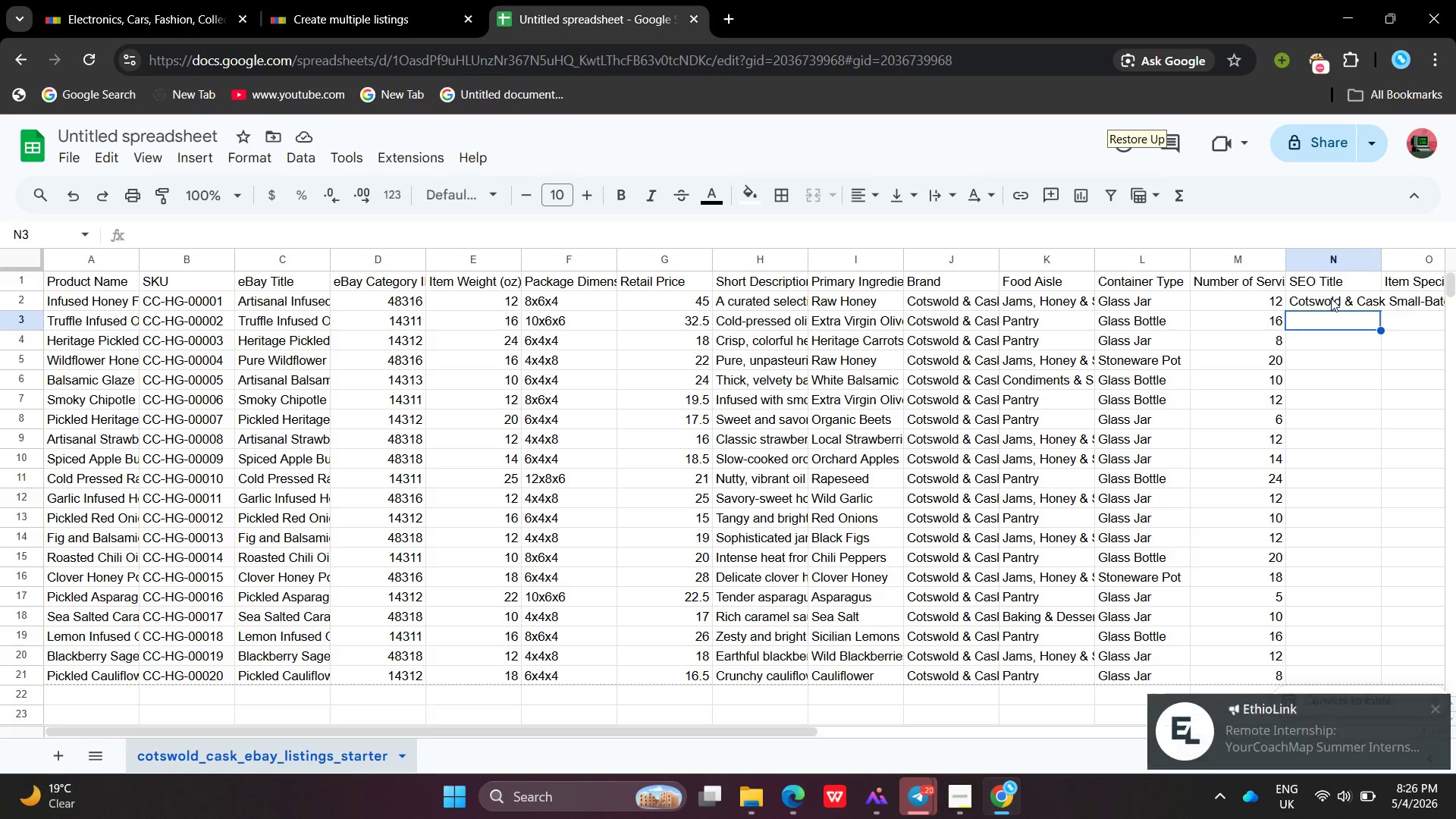 
wait(18.78)
 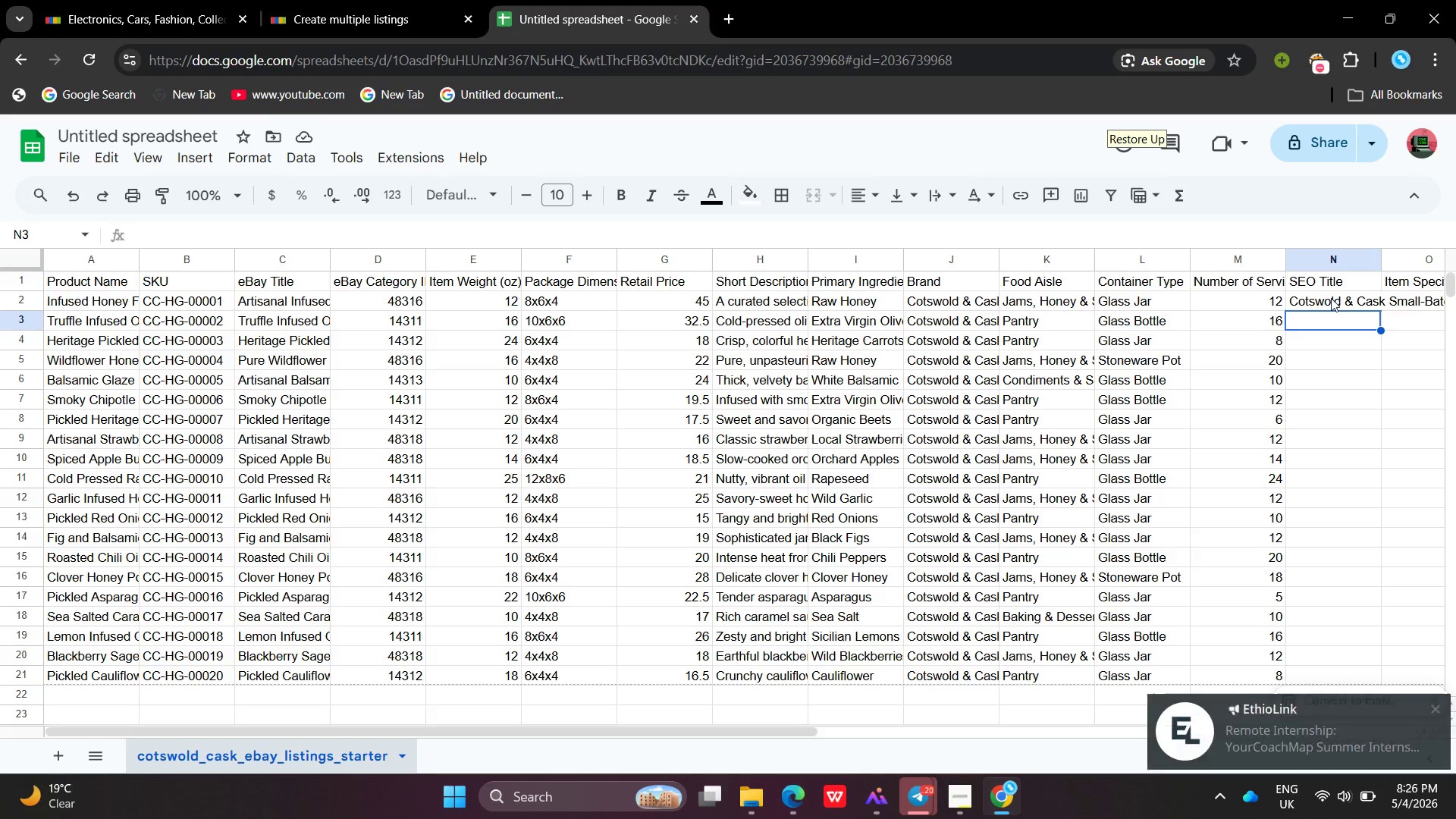 
left_click([1439, 701])
 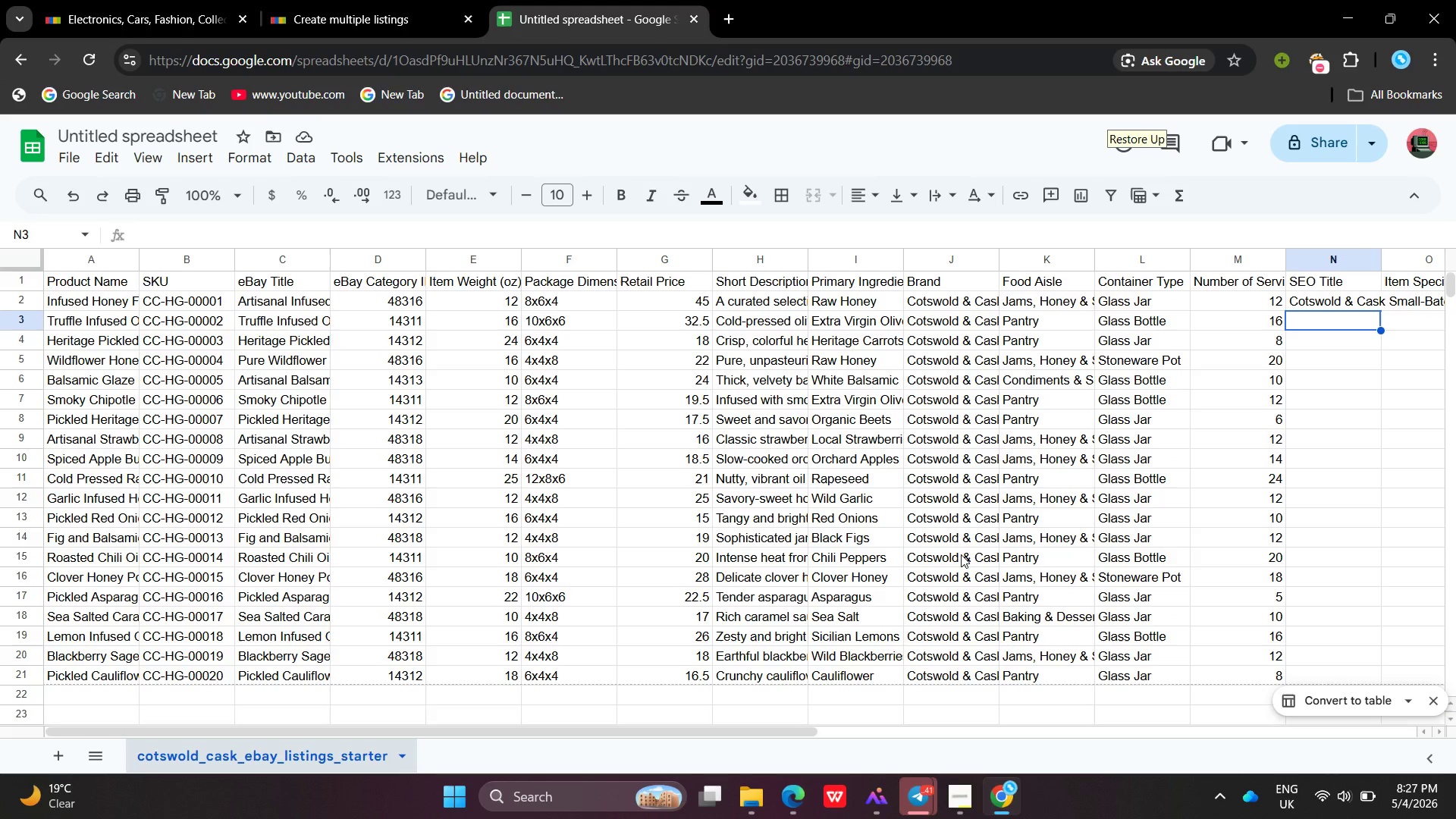 
wait(25.23)
 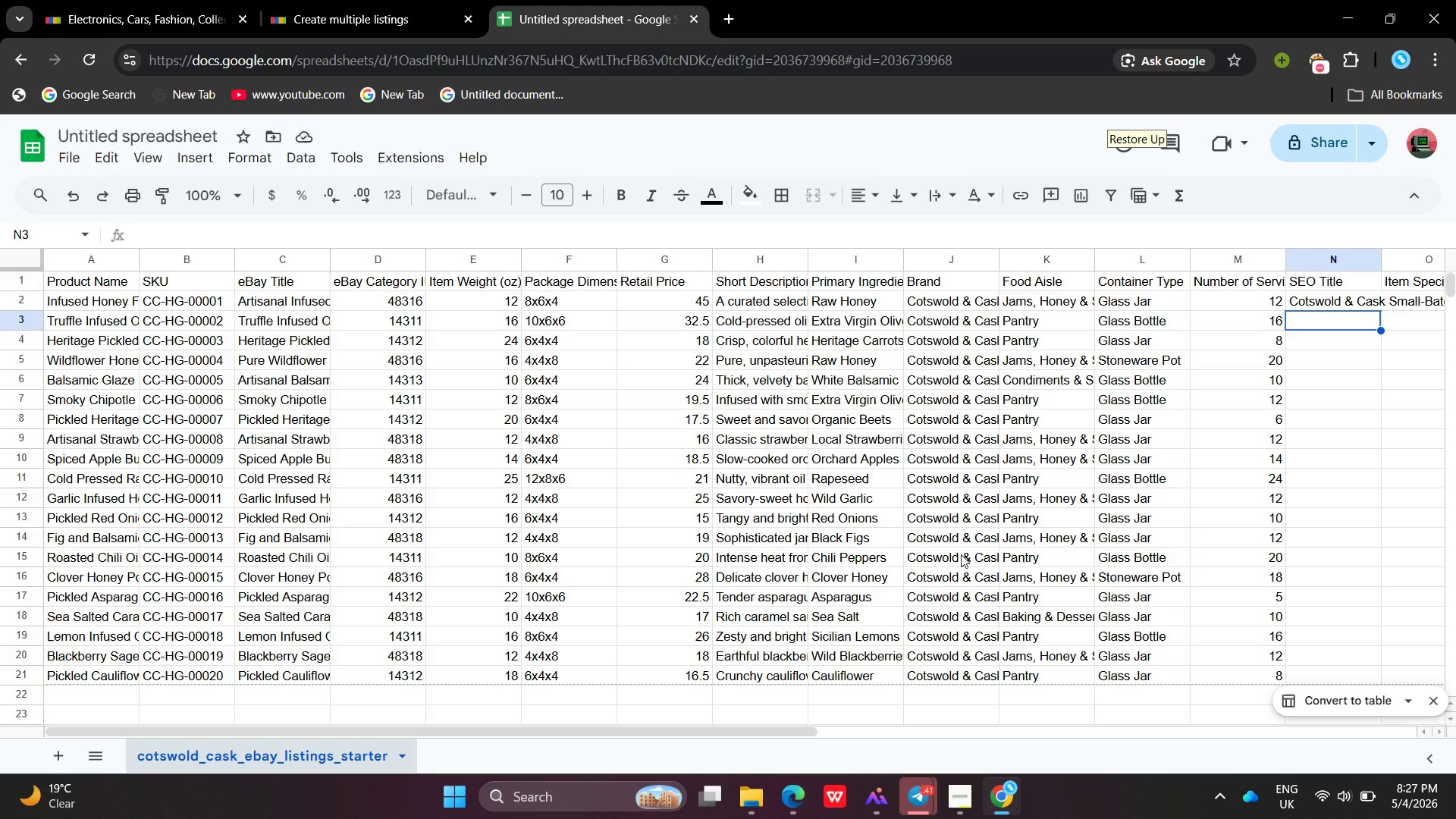 
left_click([1340, 325])